 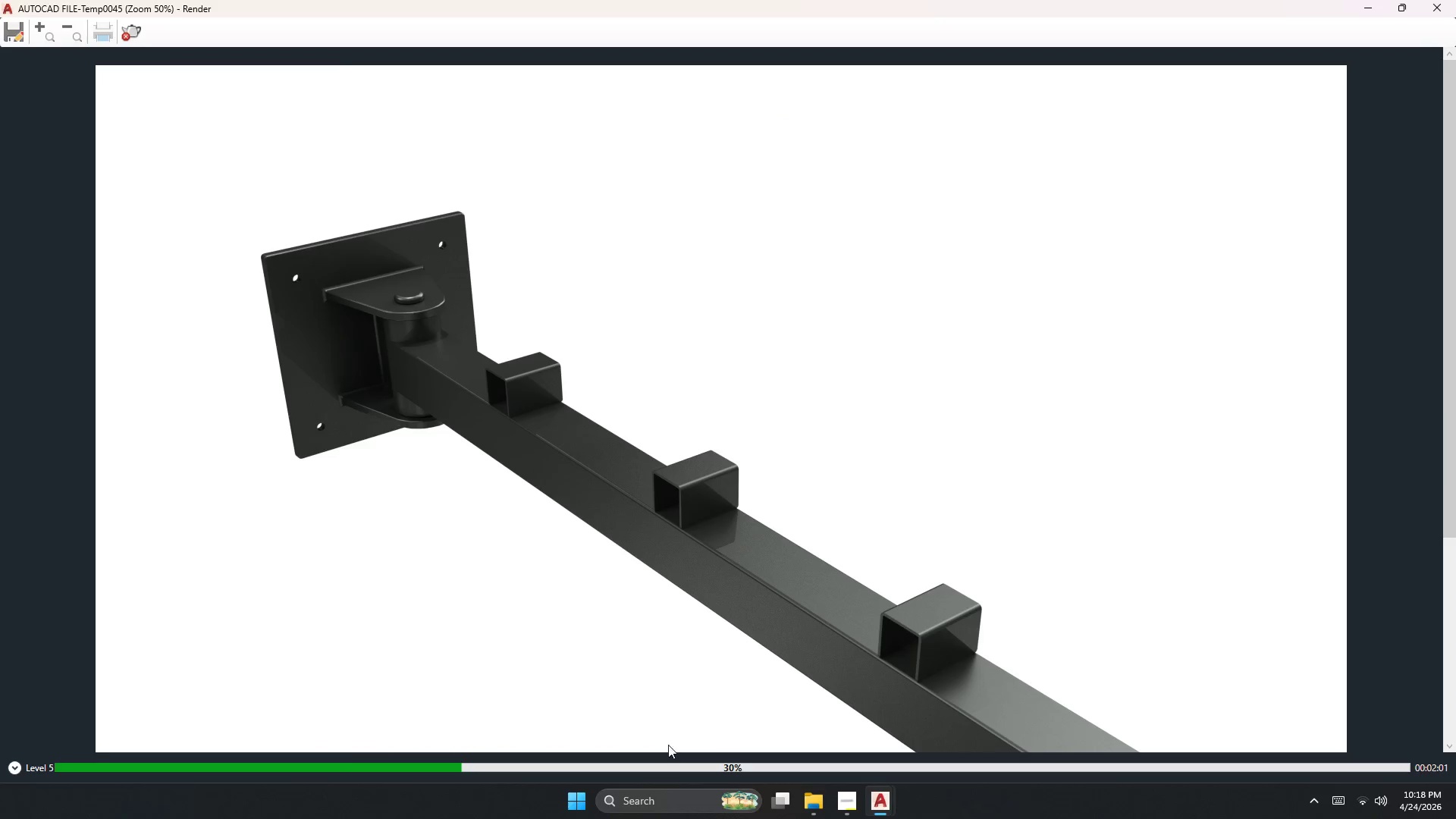 
left_click([129, 39])
 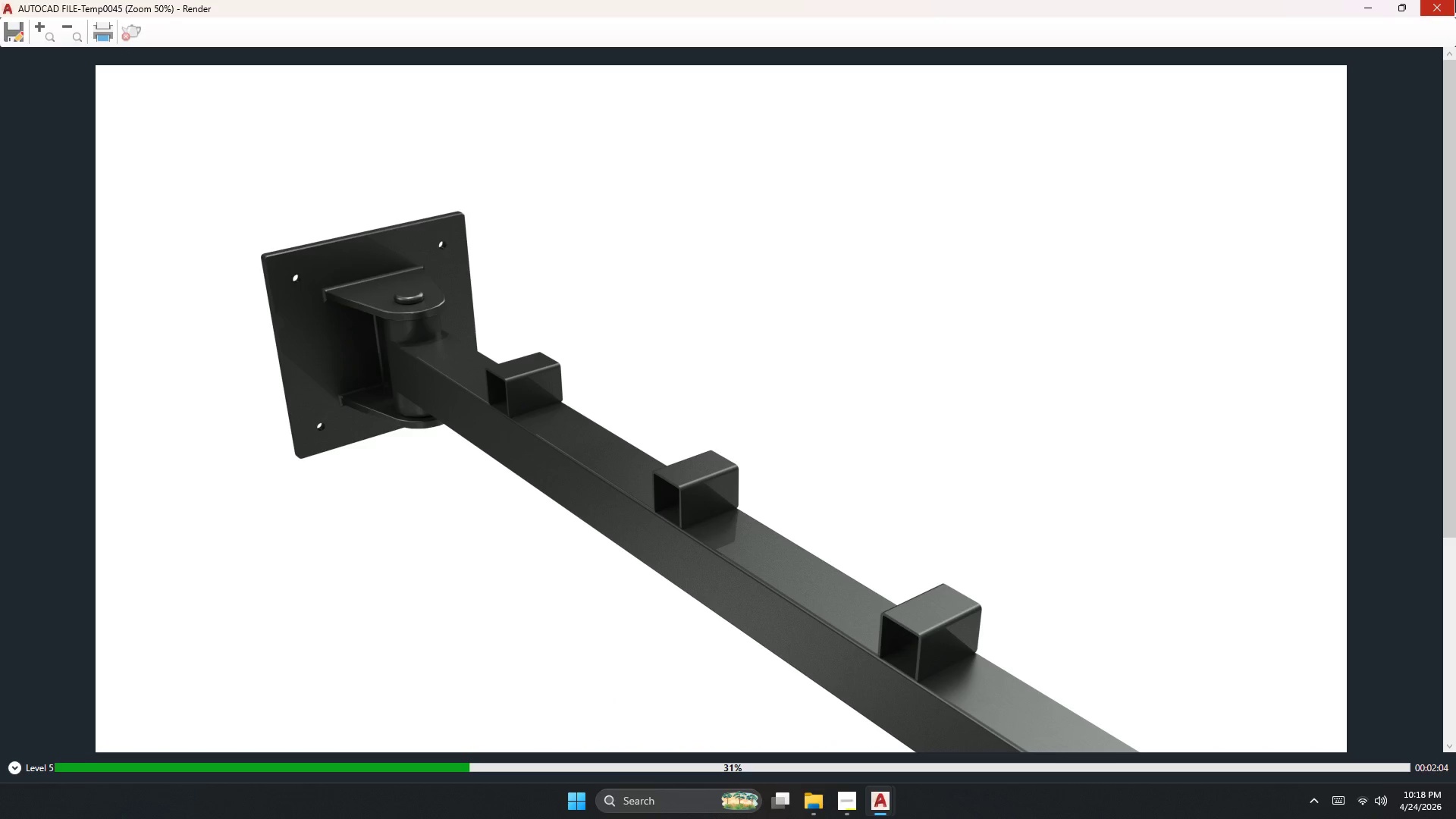 
left_click([1455, 0])
 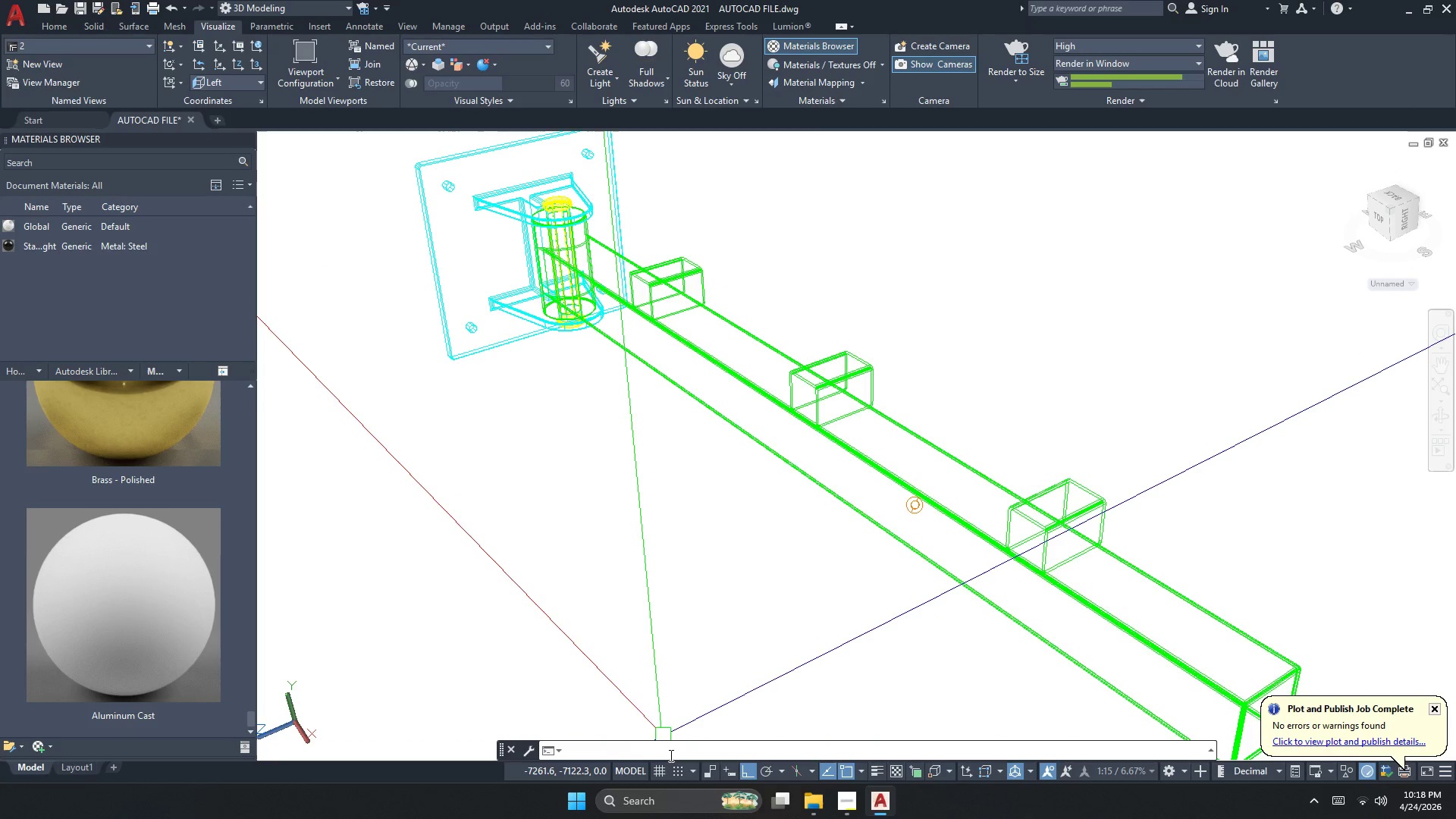 
type(meta;)
key(Backspace)
type(lry)
 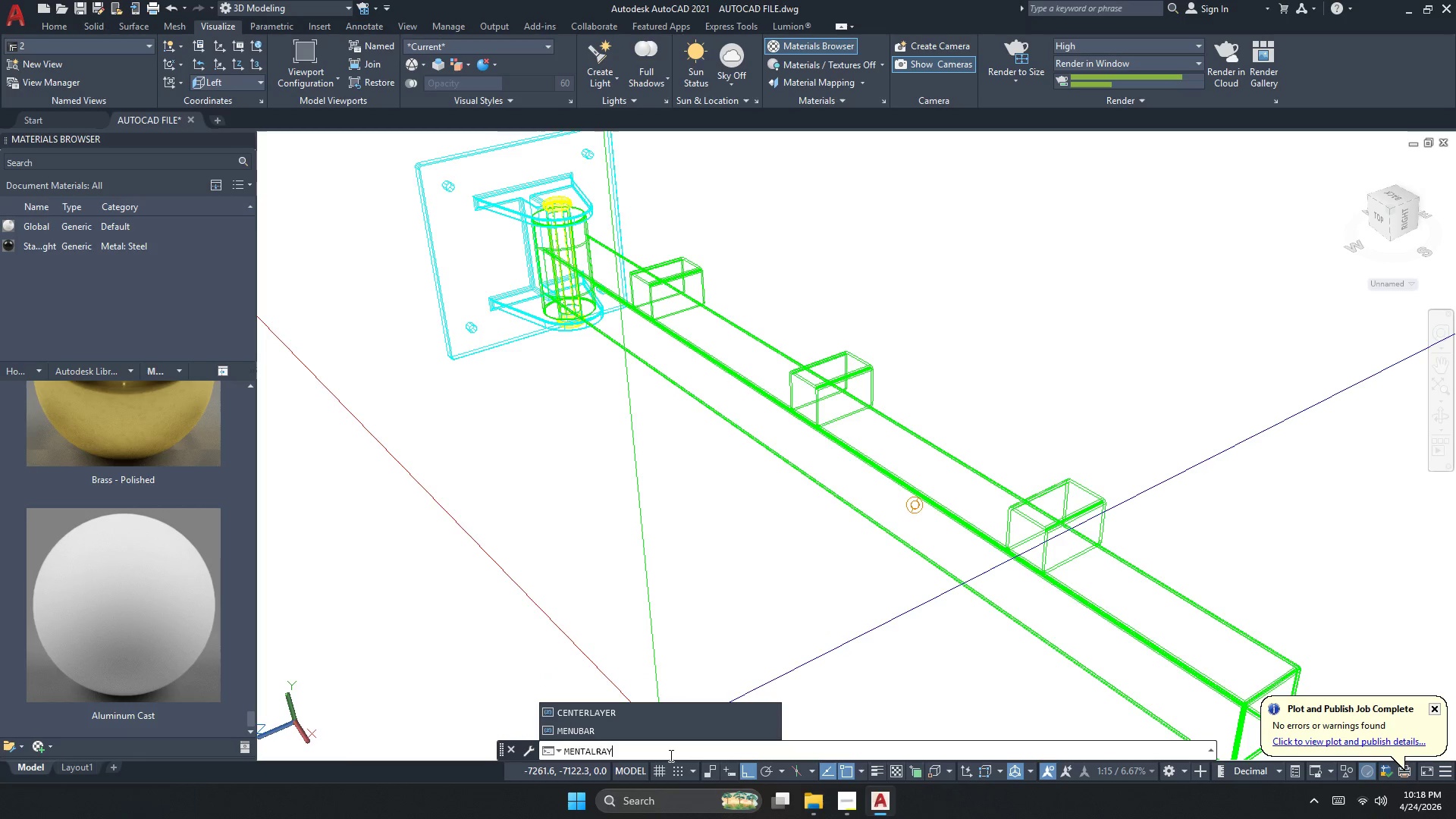 
hold_key(key=A, duration=2.2)
 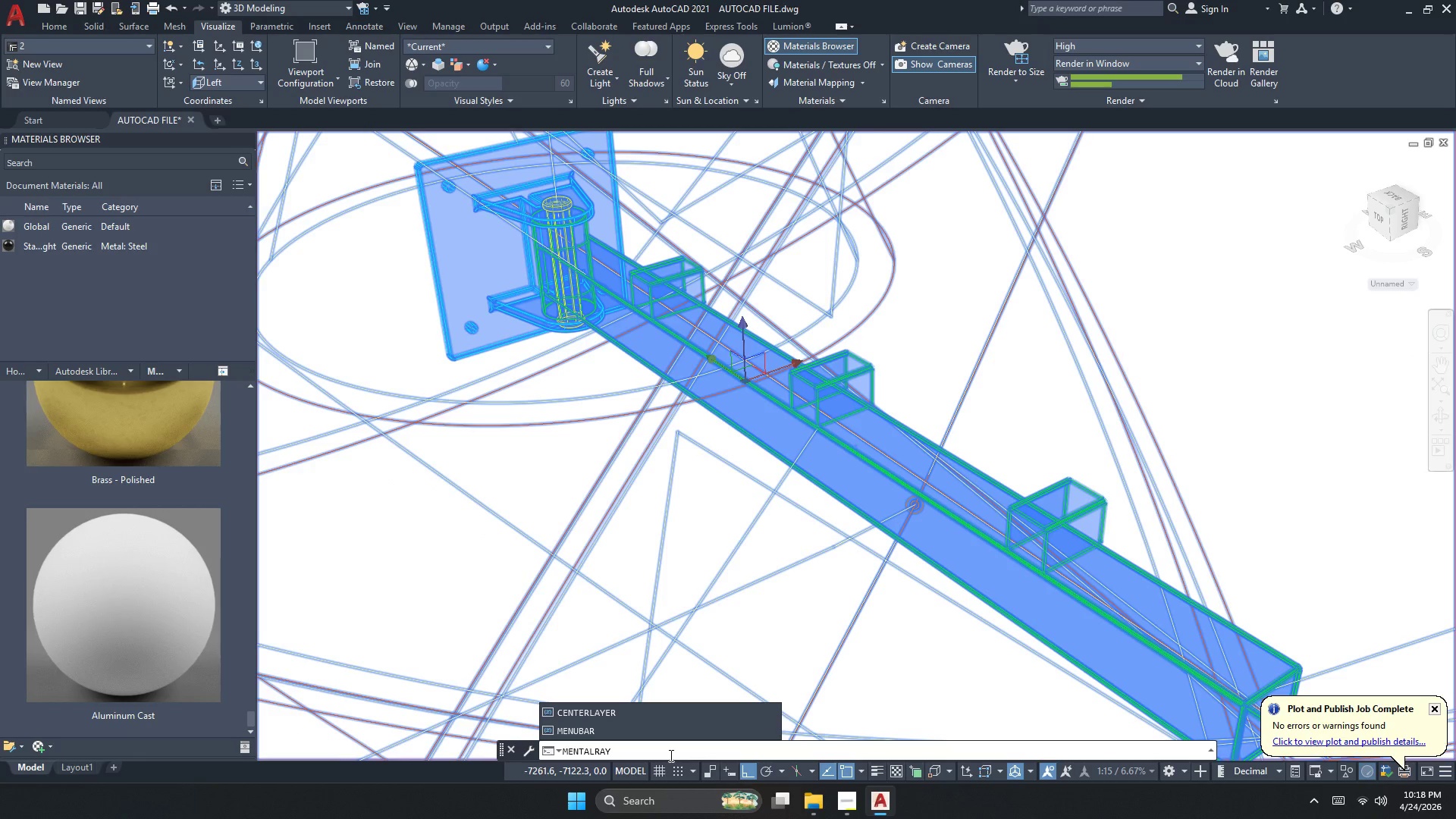 
hold_key(key=ControlLeft, duration=0.41)
 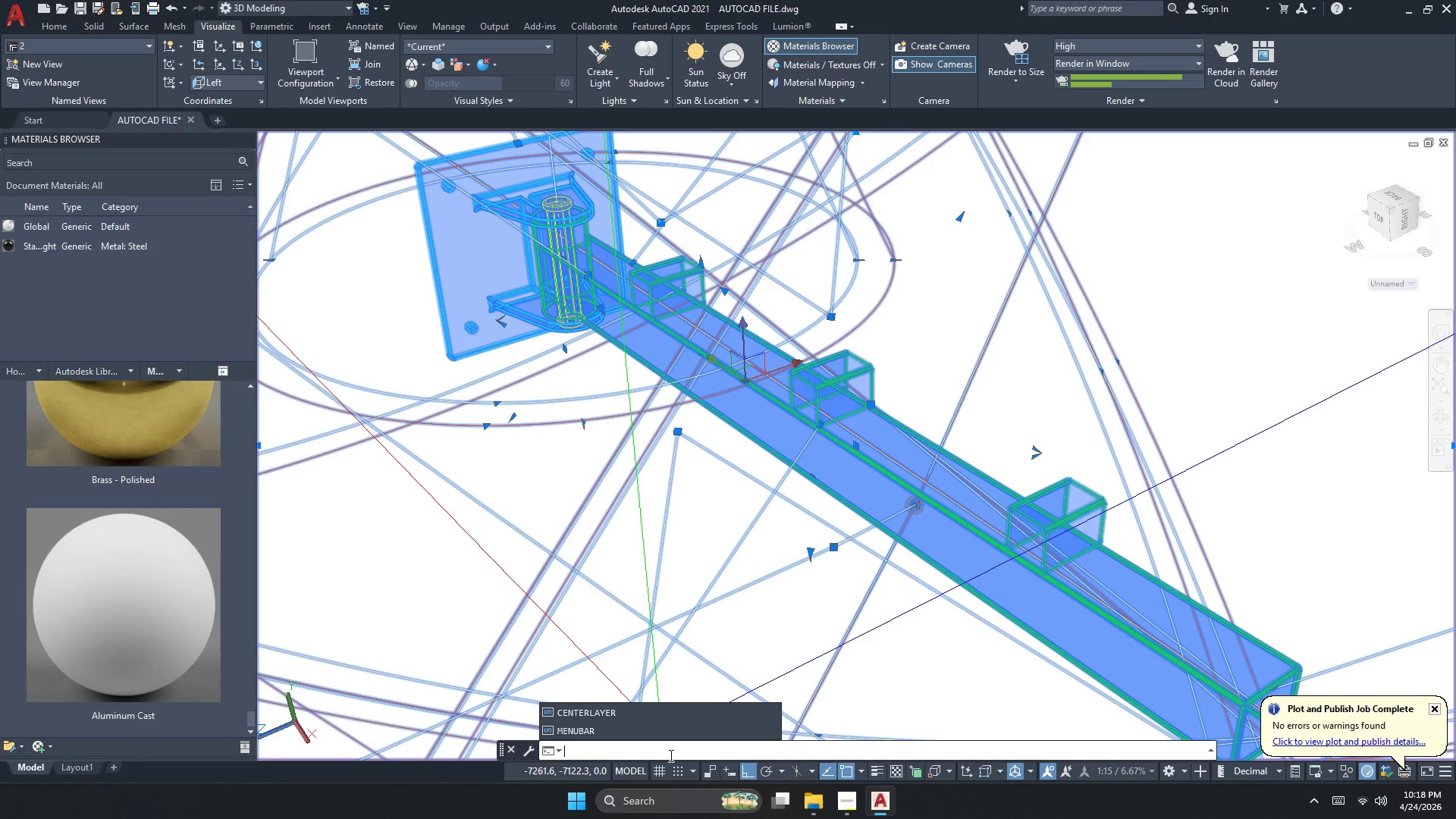 
key(Escape)
 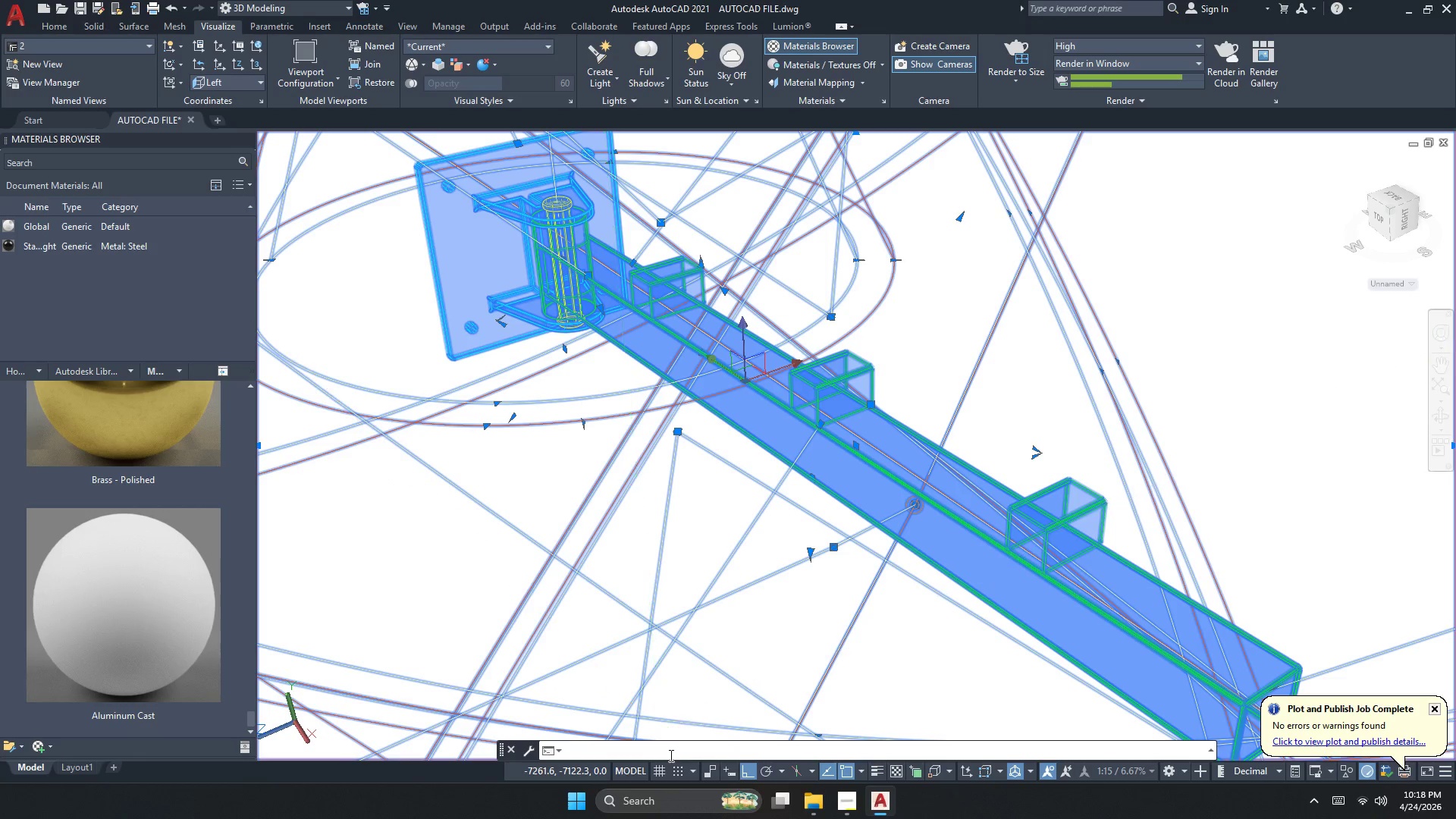 
key(Escape)
 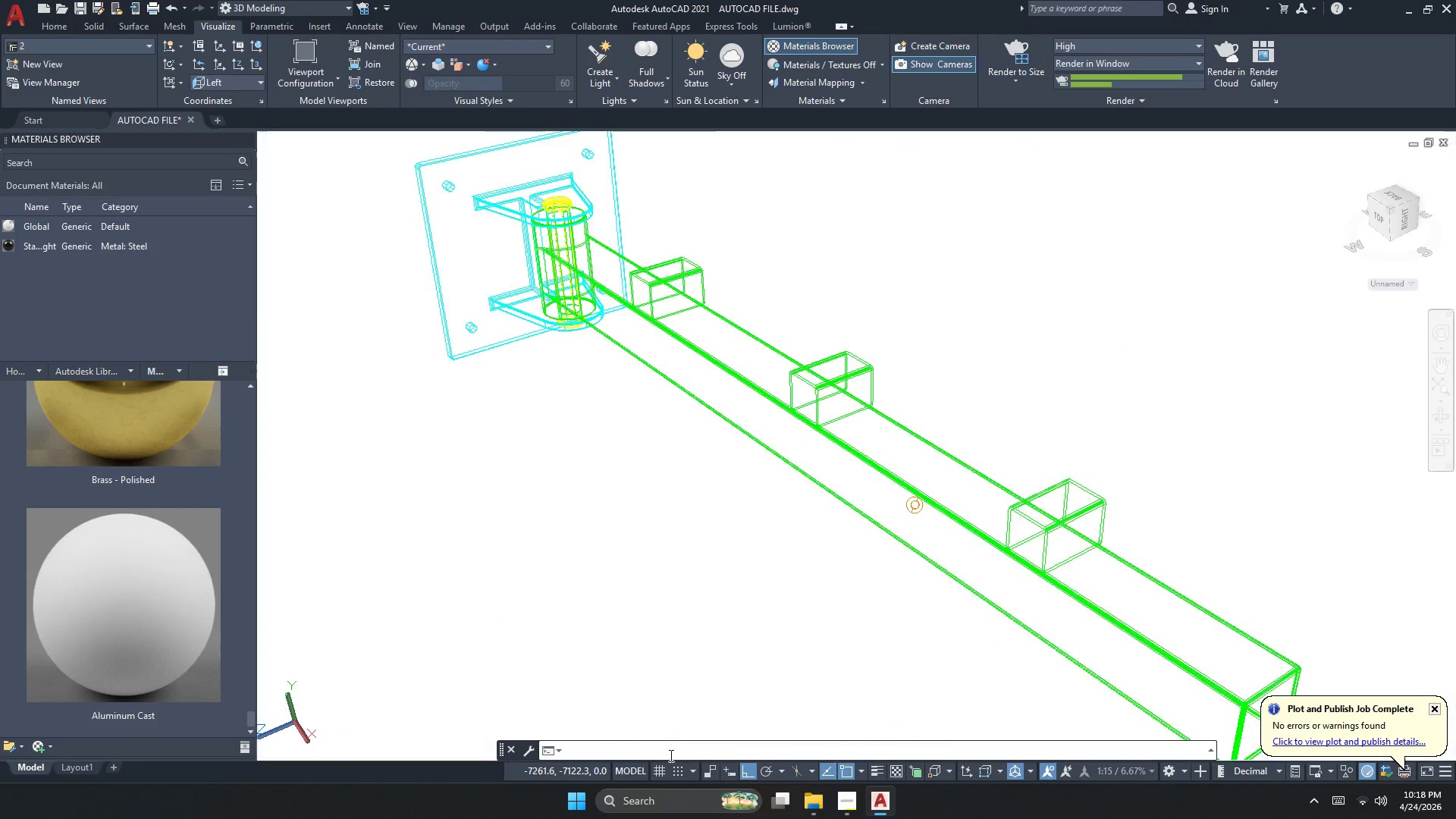 
key(Escape)
 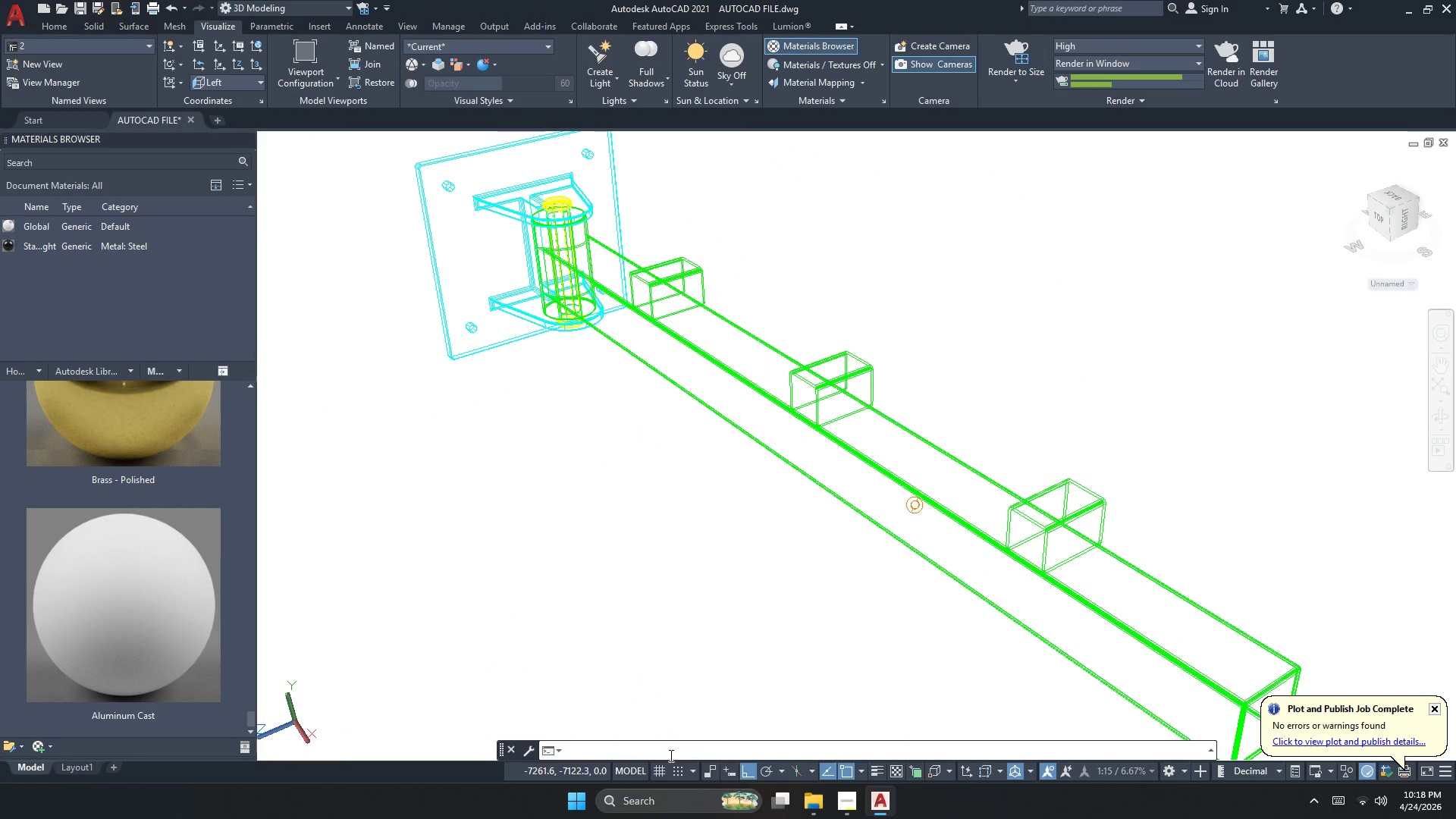 
key(Escape)
 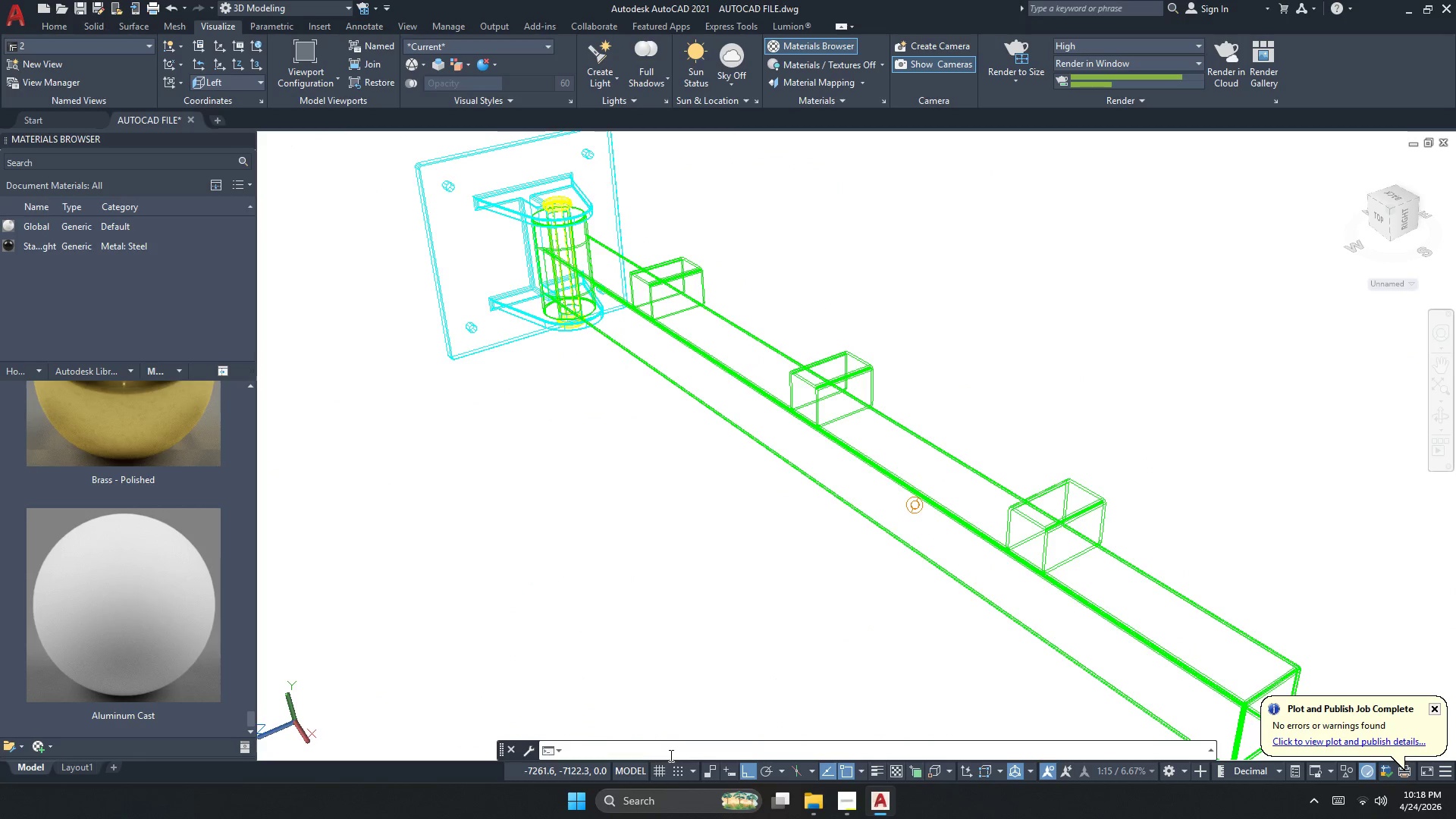 
key(Escape)
 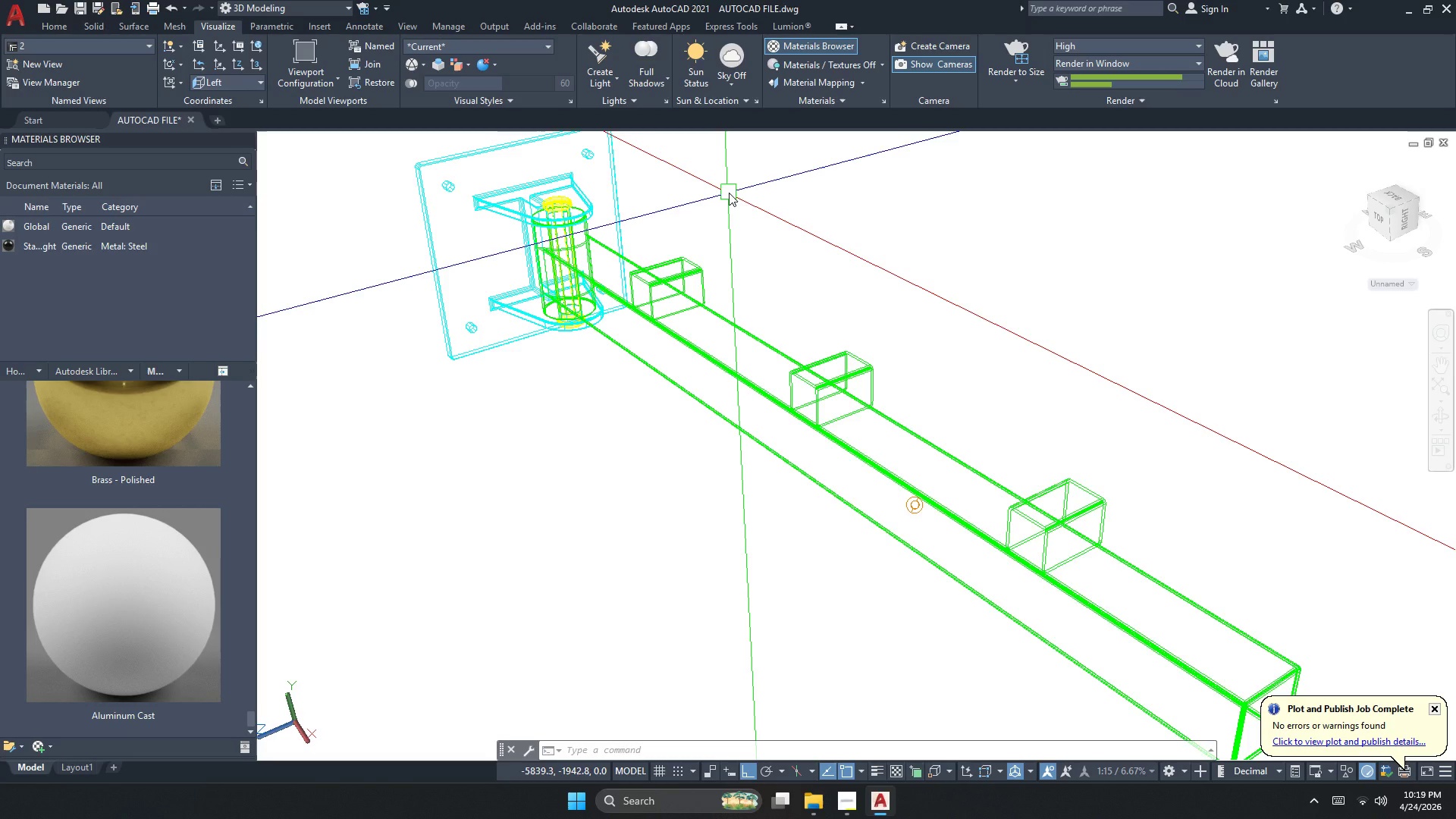 
wait(9.84)
 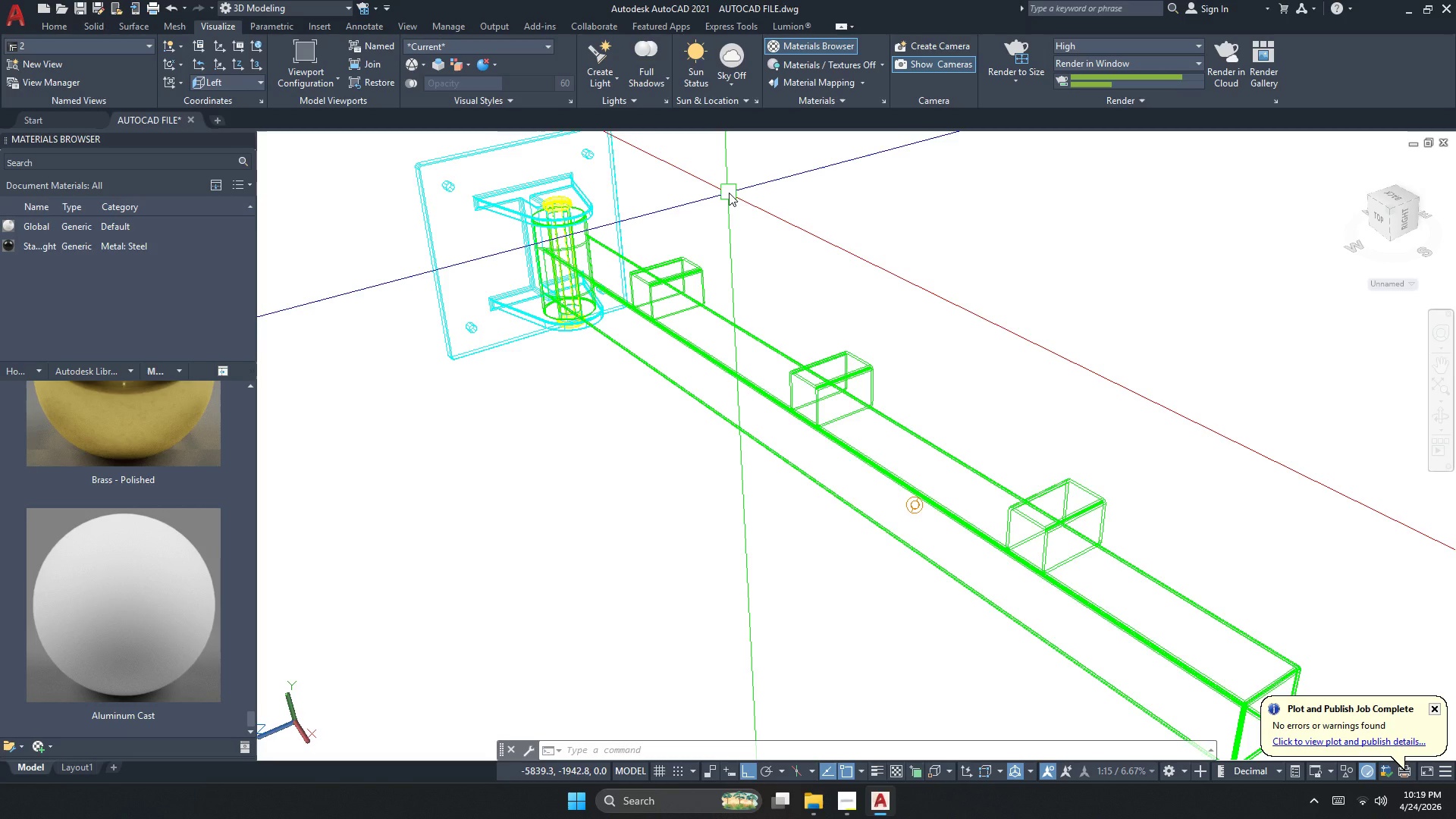 
left_click([241, 247])
 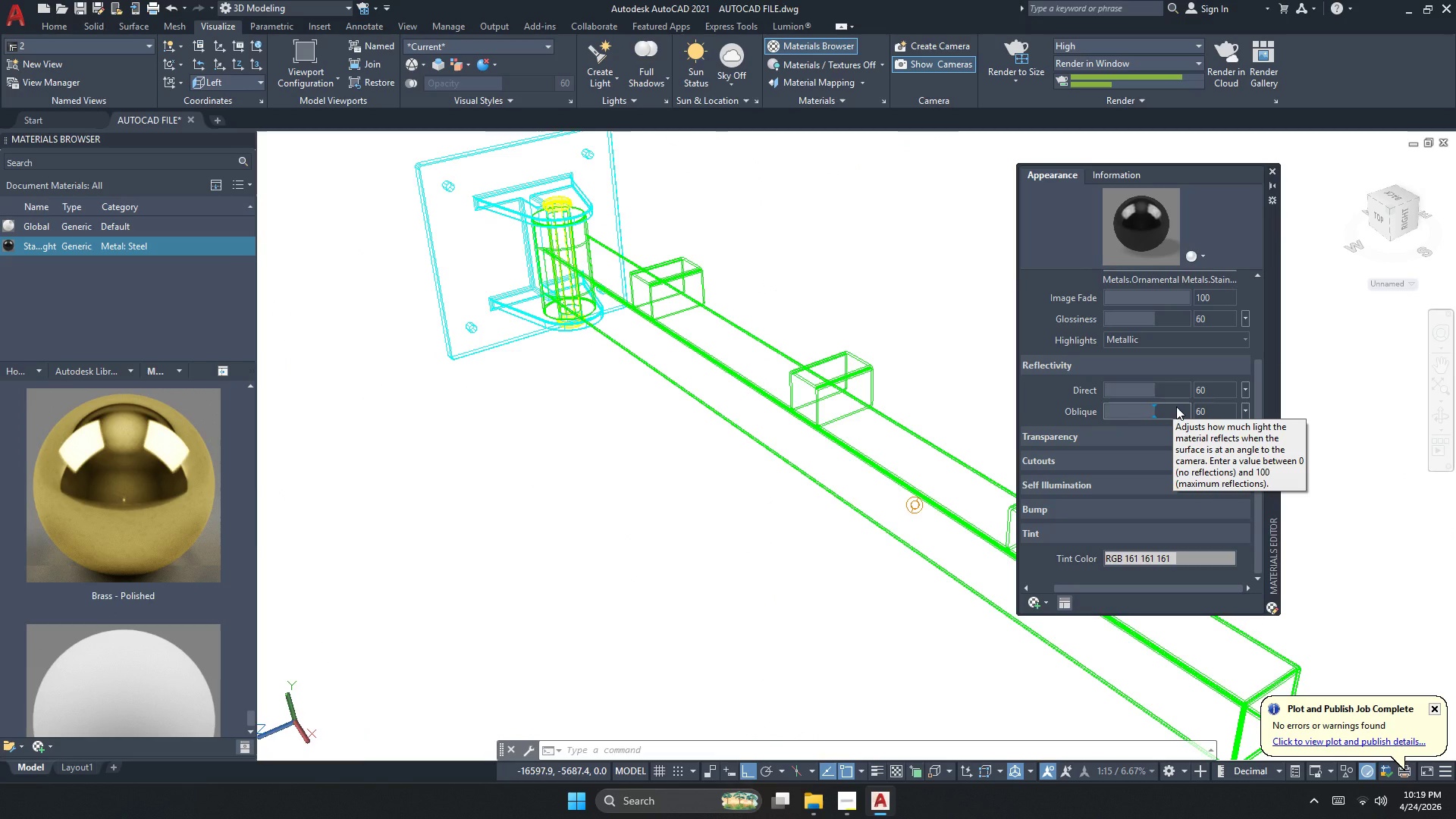 
left_click([1170, 342])
 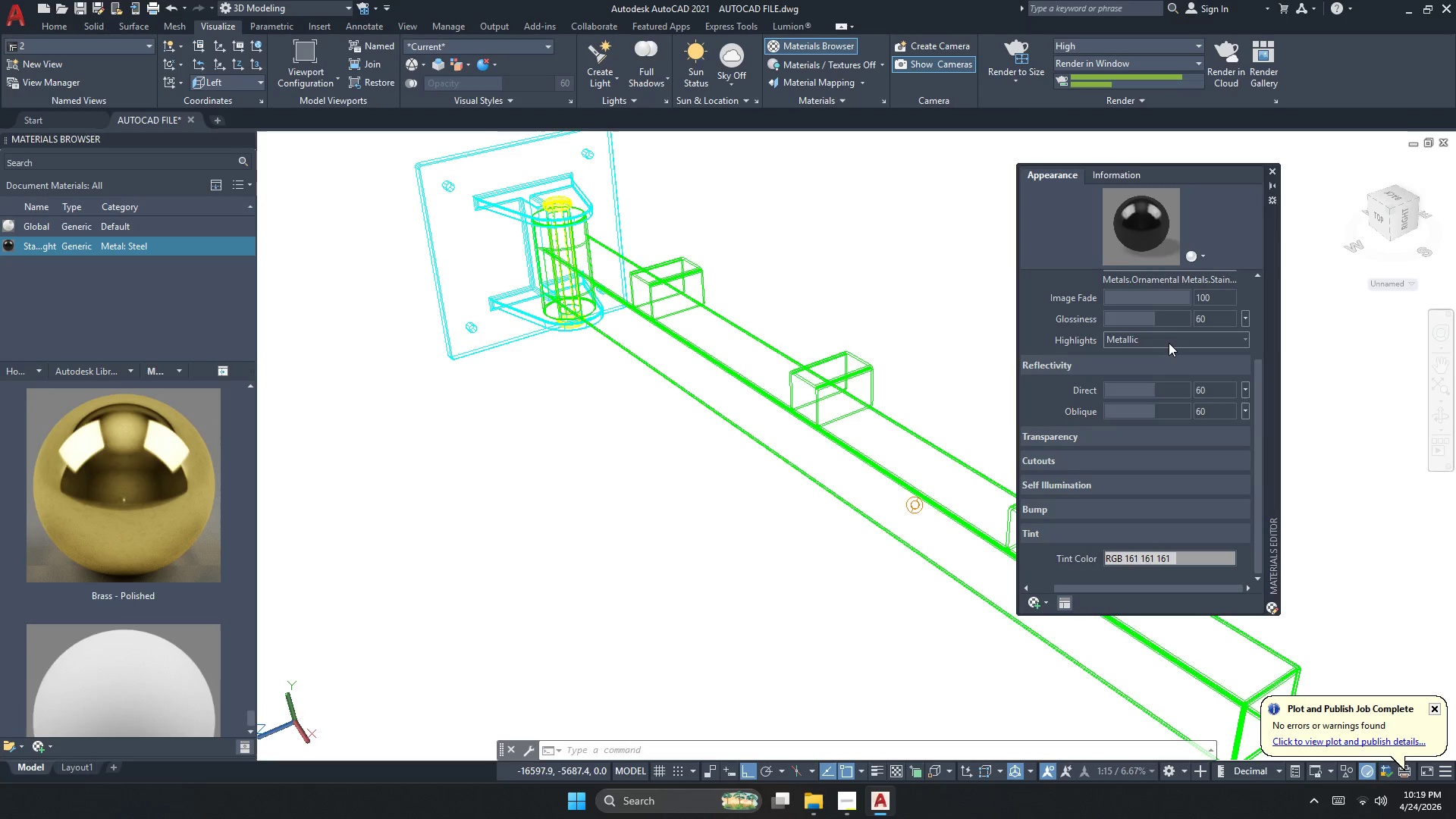 
left_click([1169, 343])
 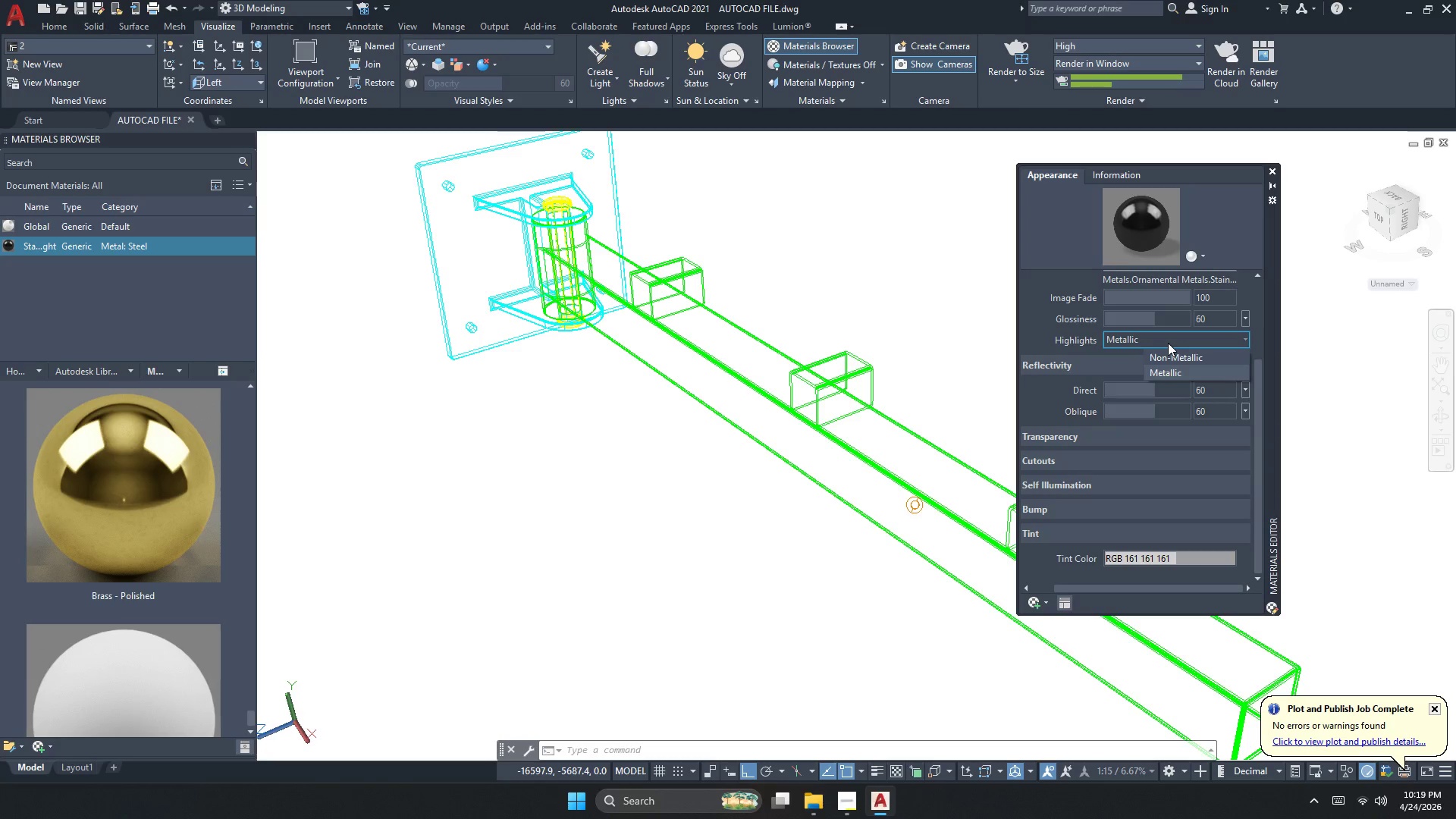 
left_click([1168, 343])
 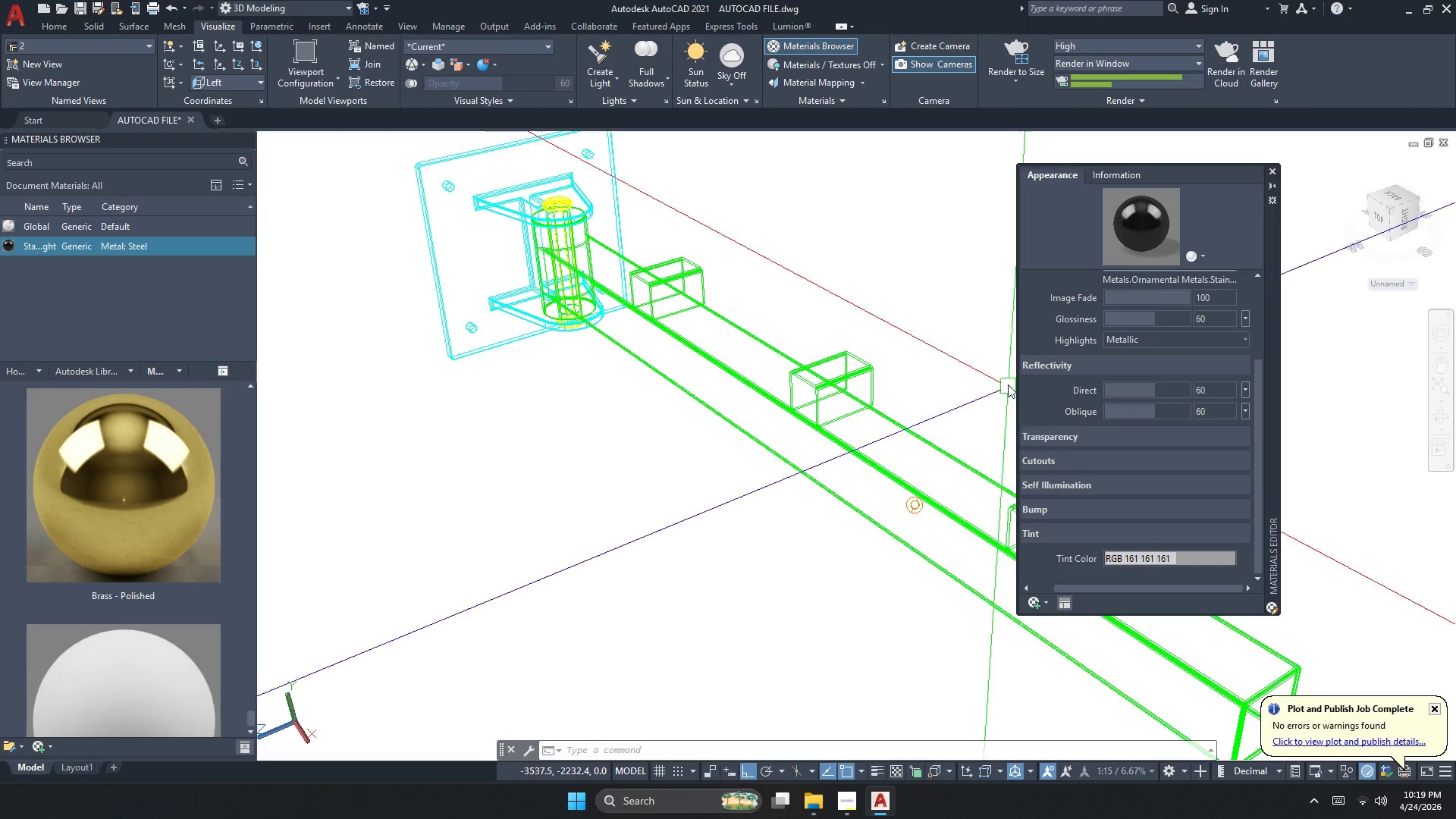 
double_click([1049, 366])
 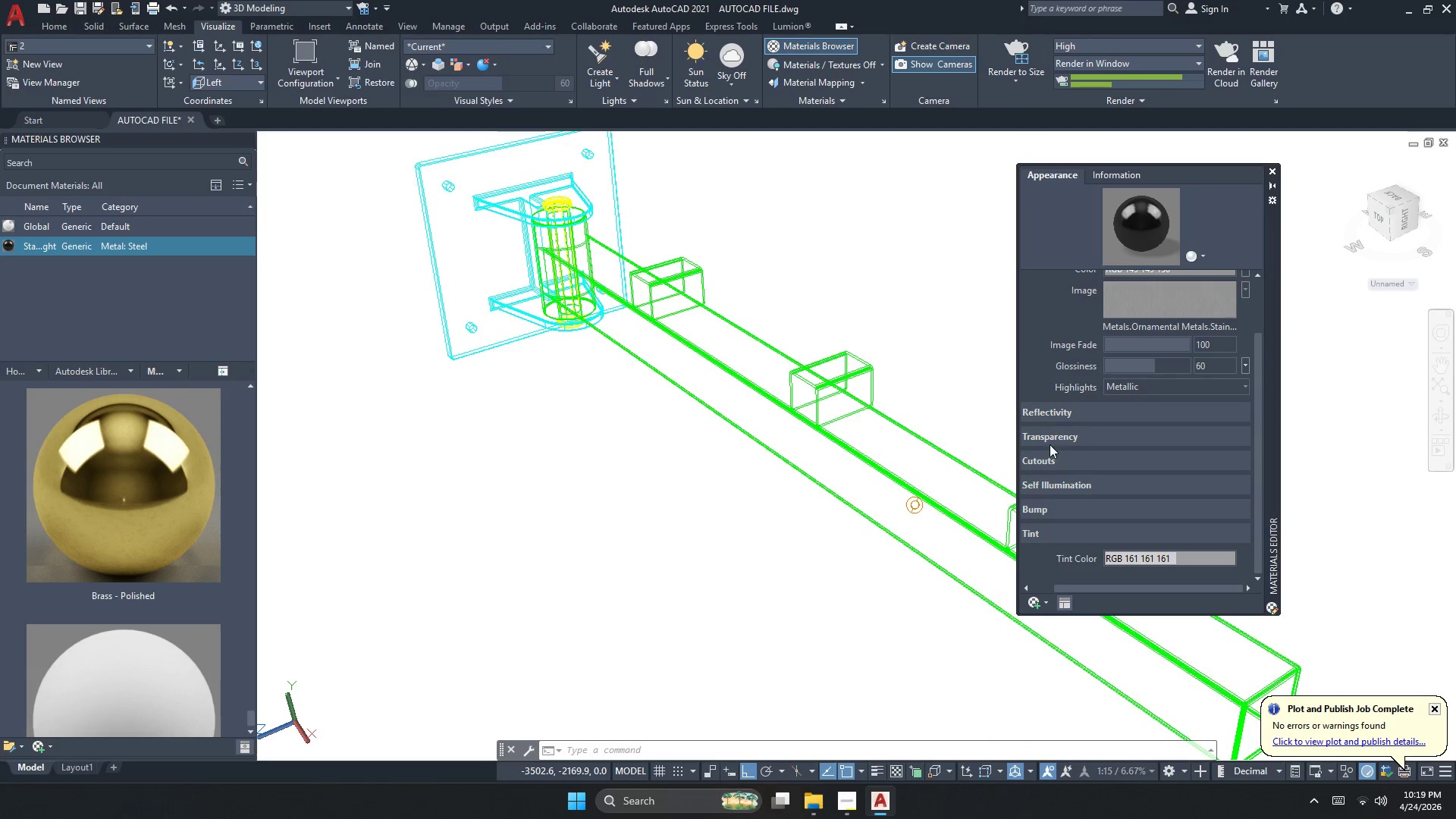 
scroll: coordinate [1049, 463], scroll_direction: down, amount: 2.0
 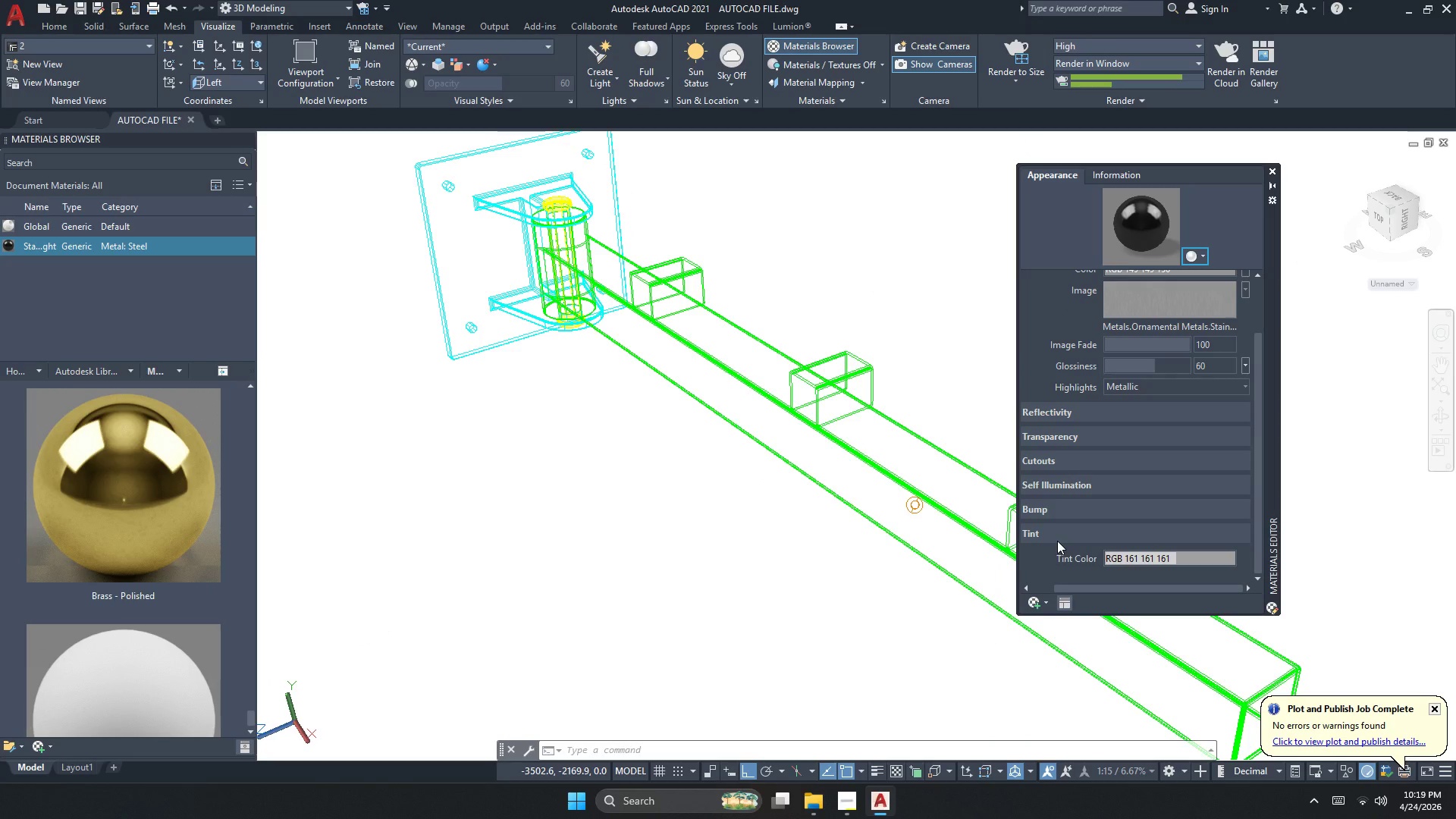 
left_click([1057, 541])
 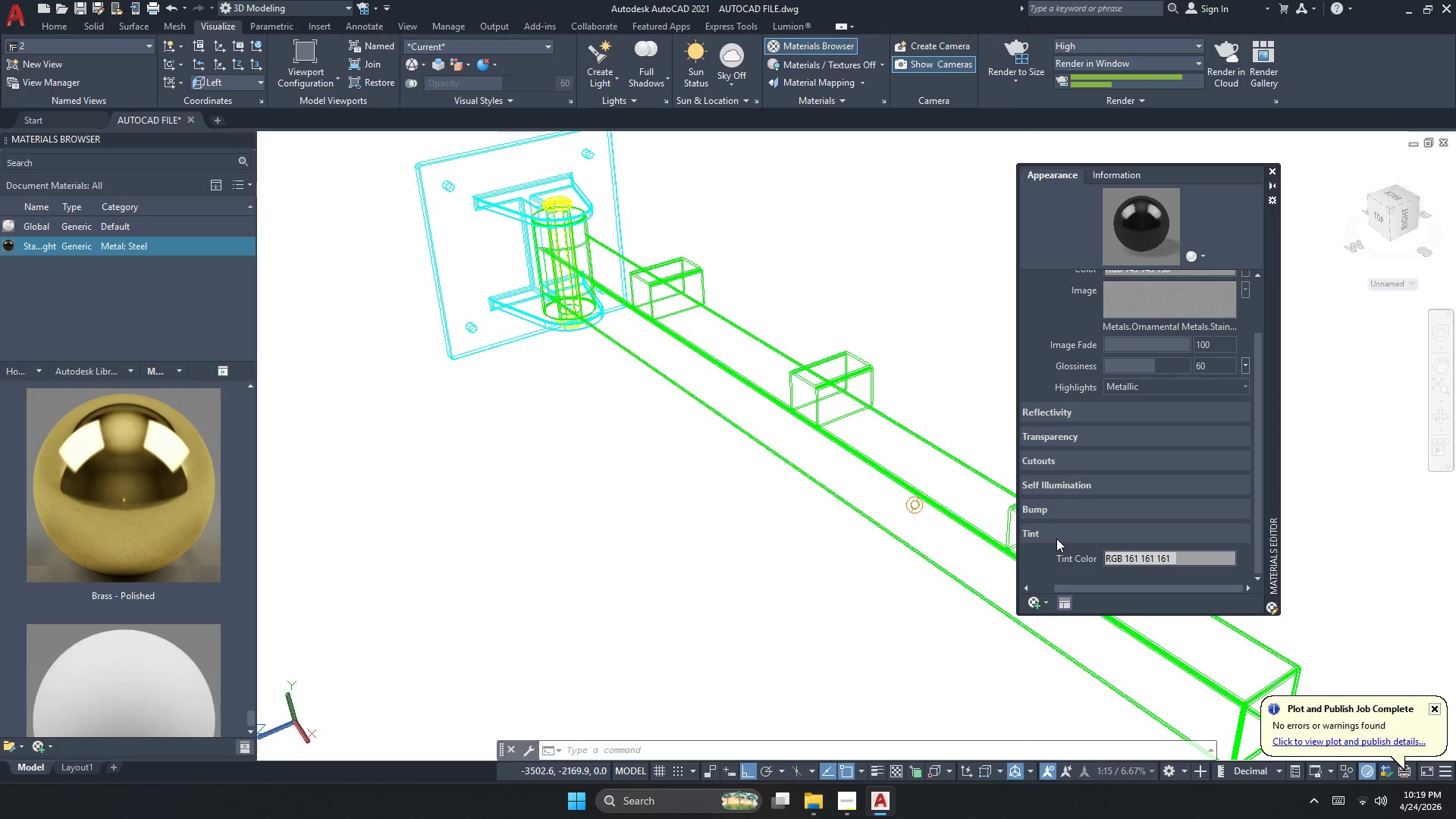 
left_click([1056, 538])
 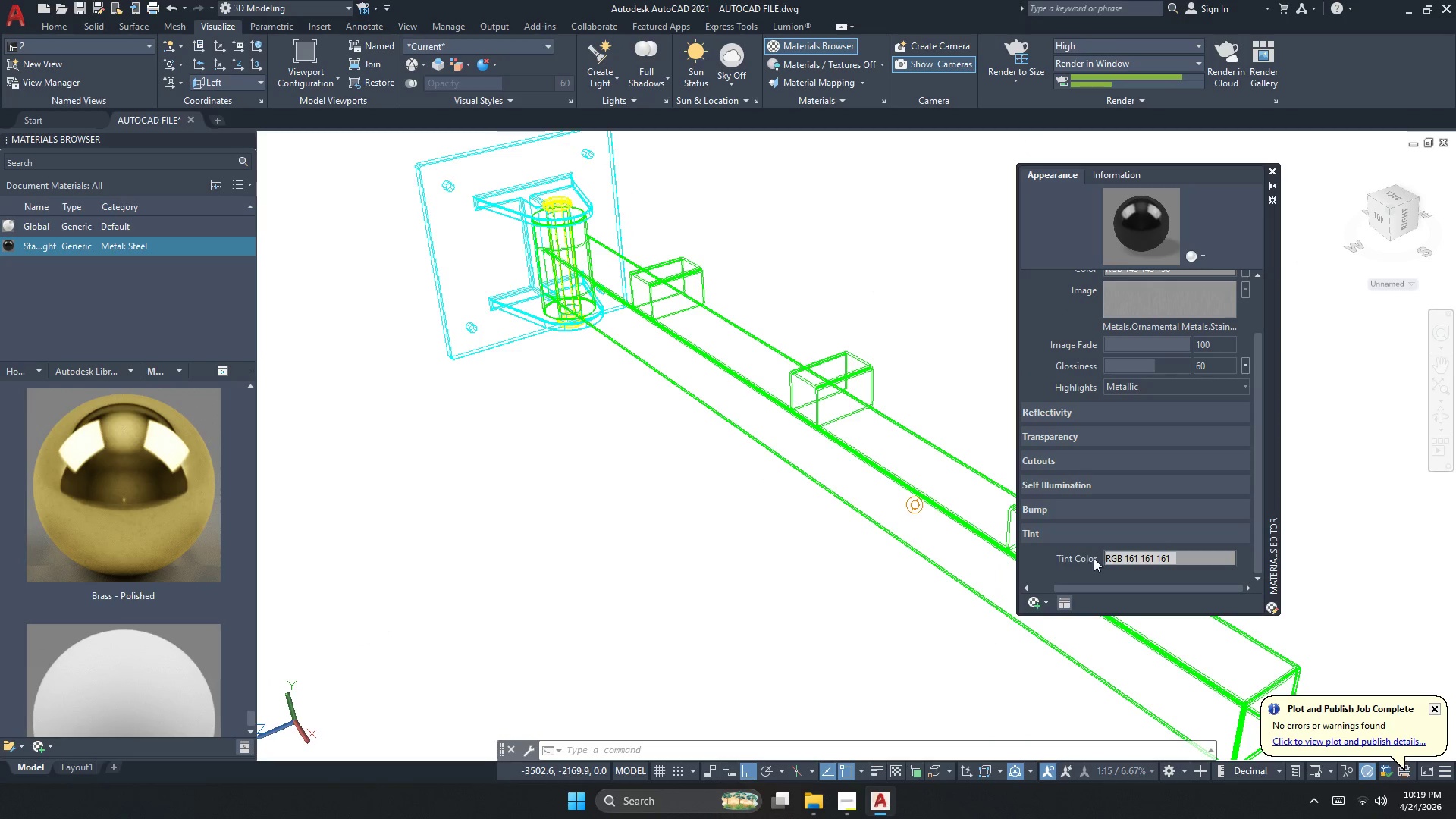 
scroll: coordinate [1057, 531], scroll_direction: down, amount: 8.0
 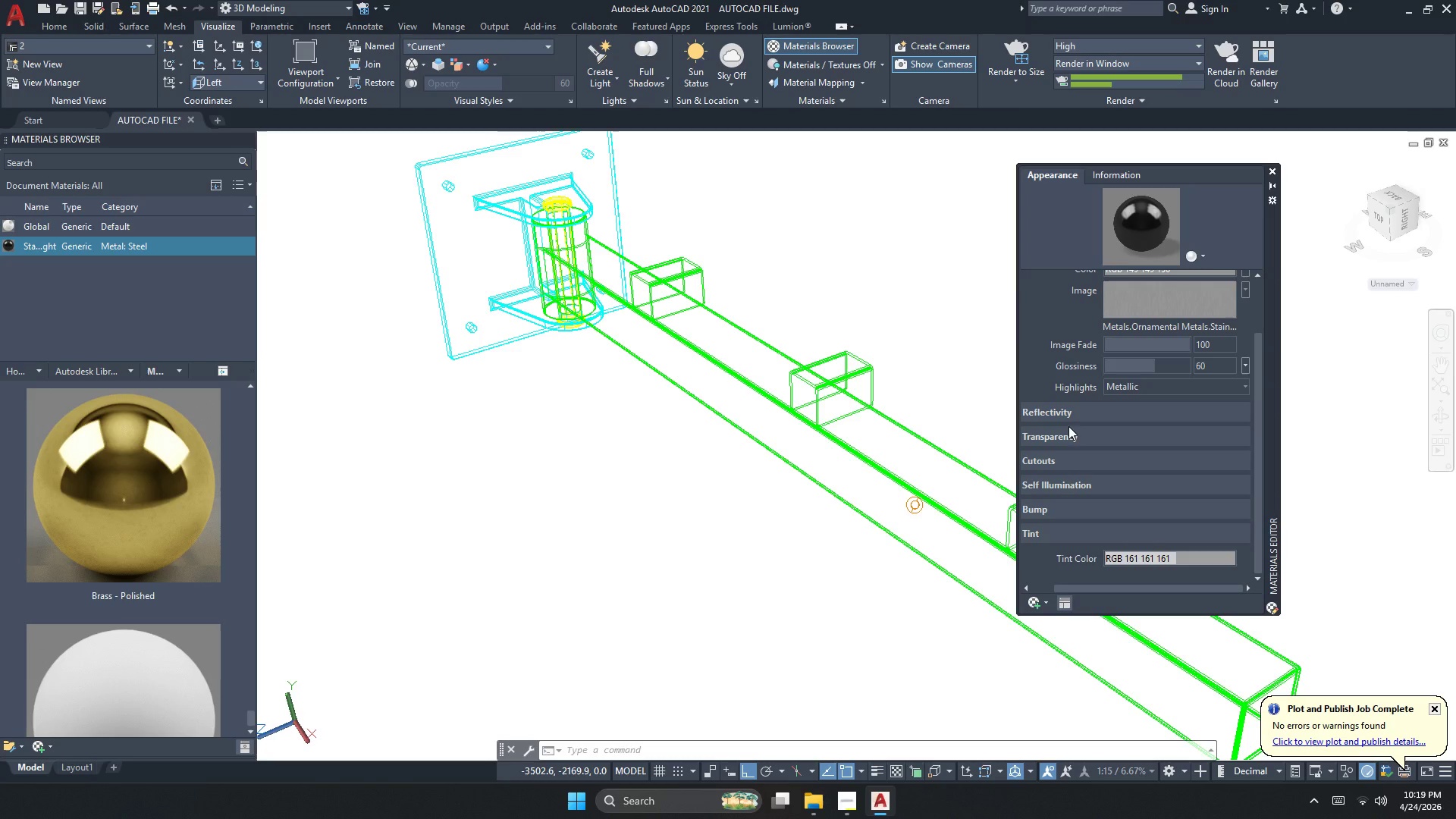 
left_click([1070, 436])
 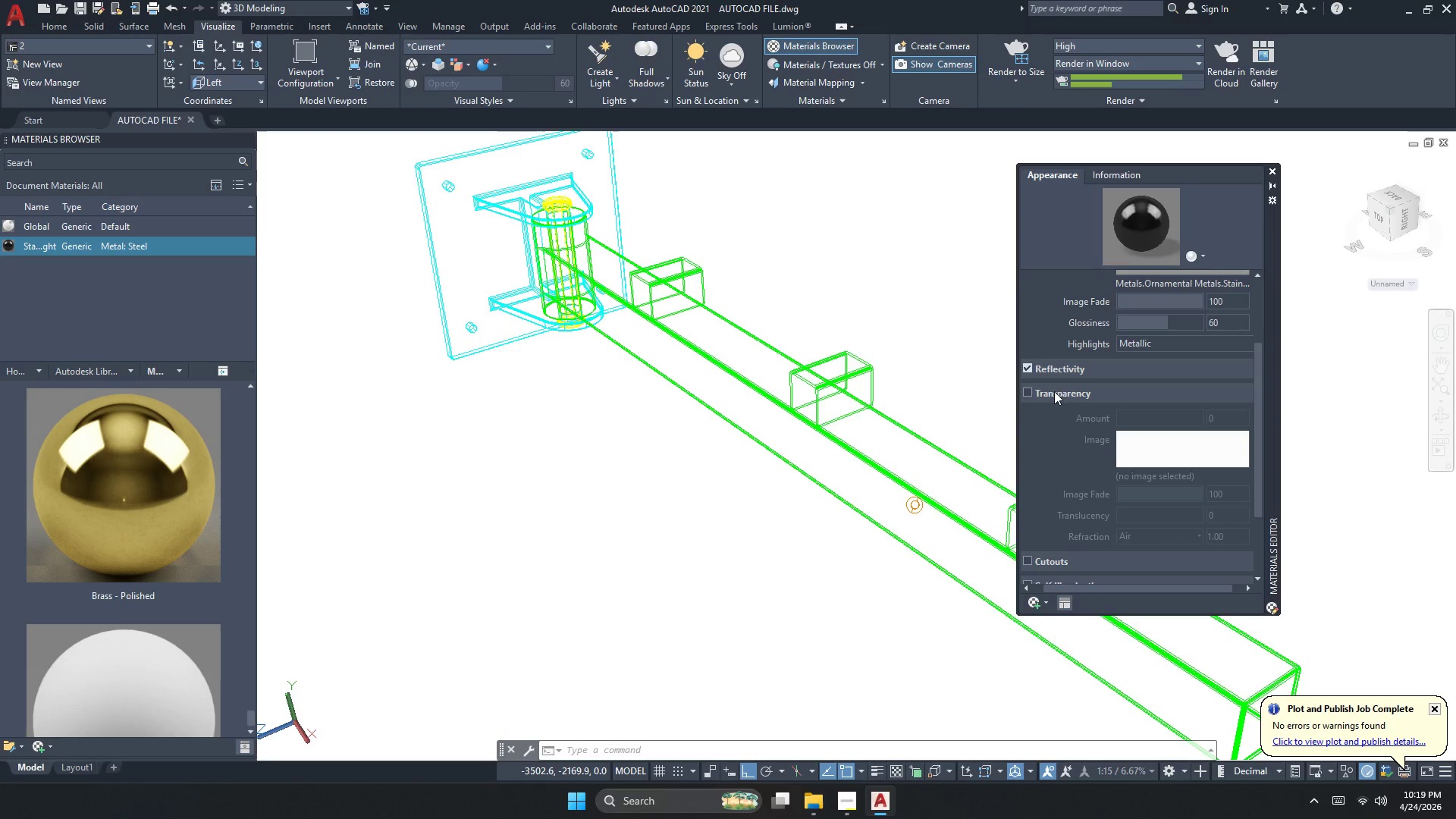 
left_click([1053, 392])
 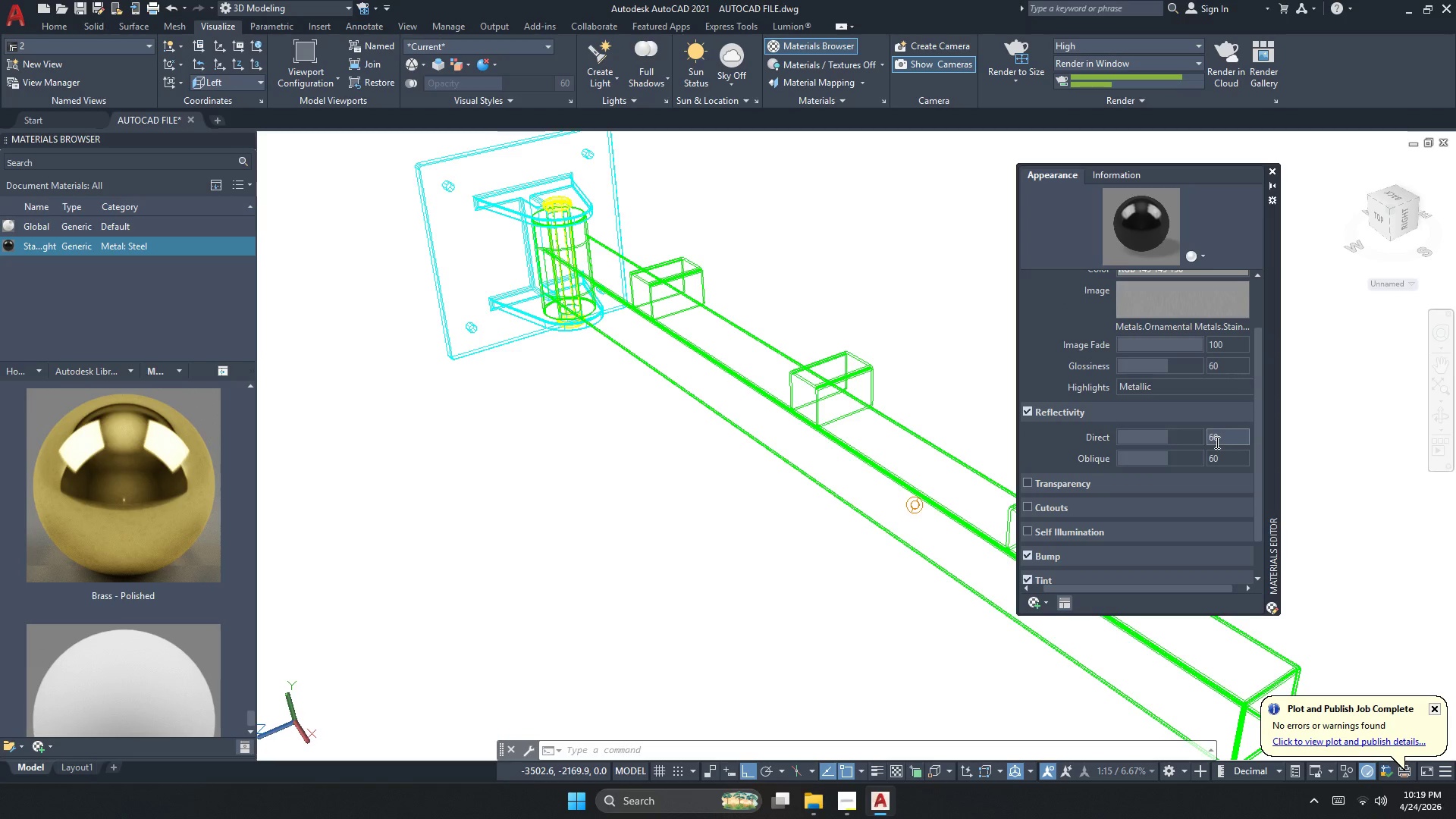 
wait(8.86)
 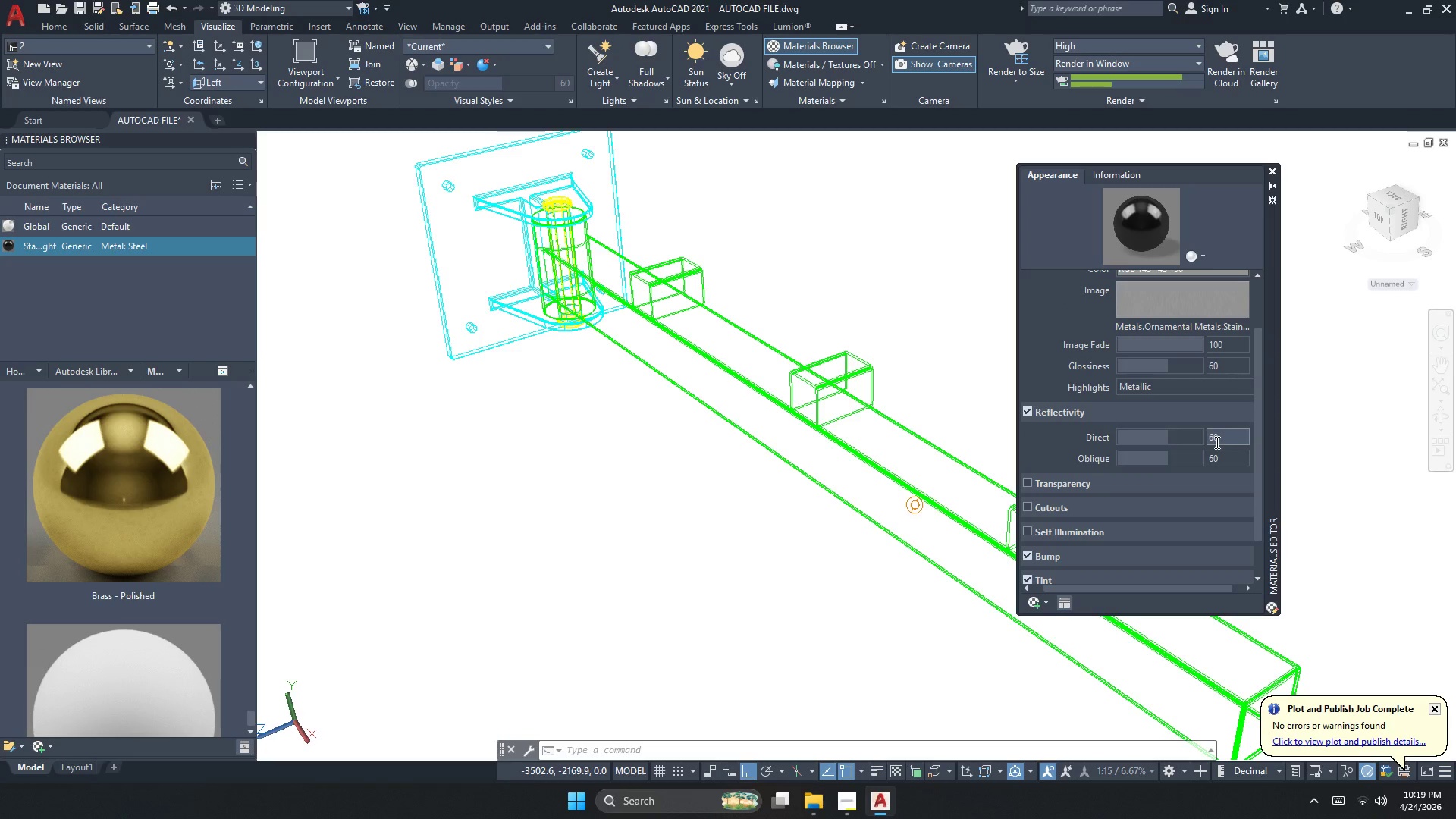 
key(Numpad7)
 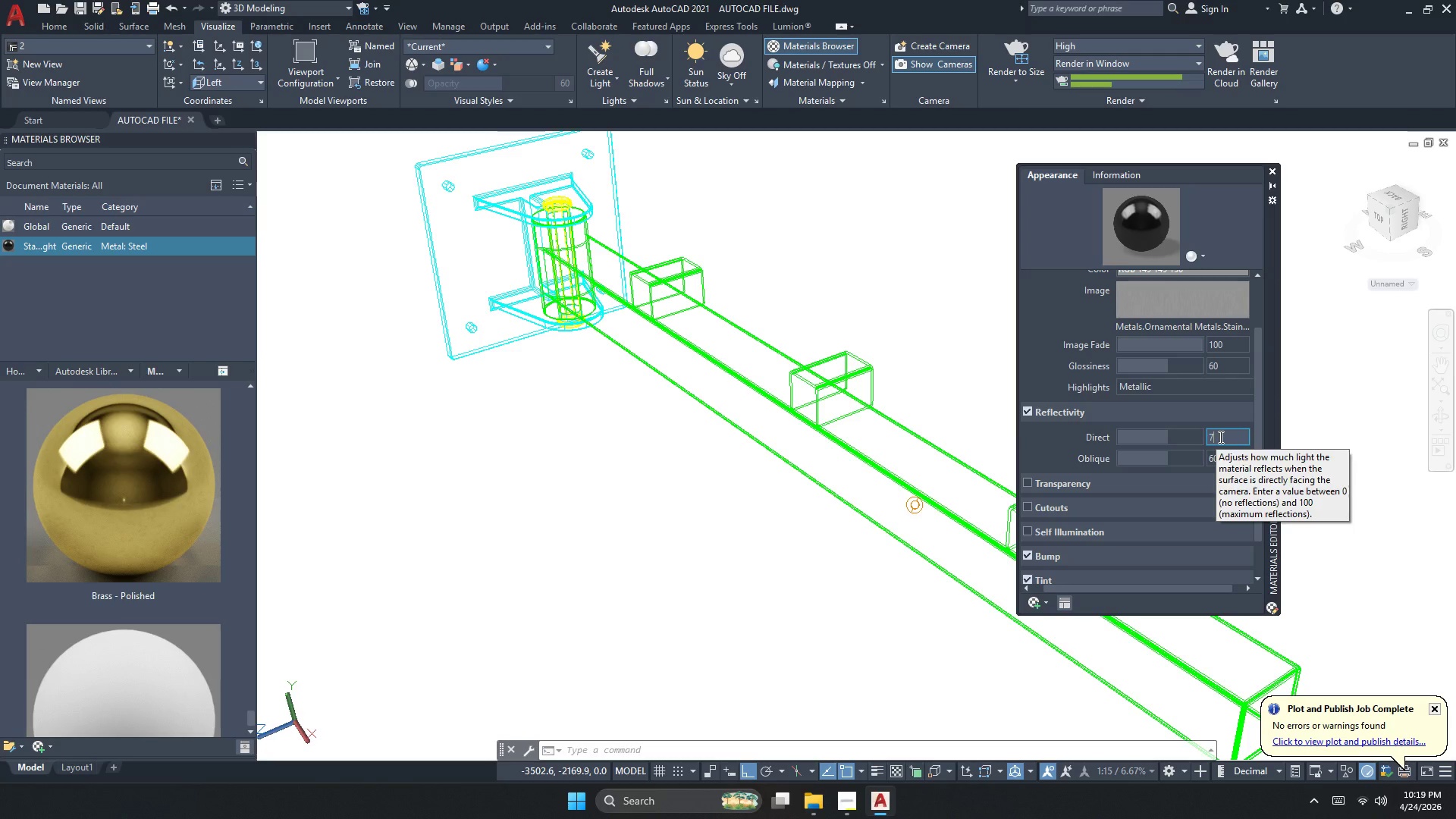 
key(Numpad0)
 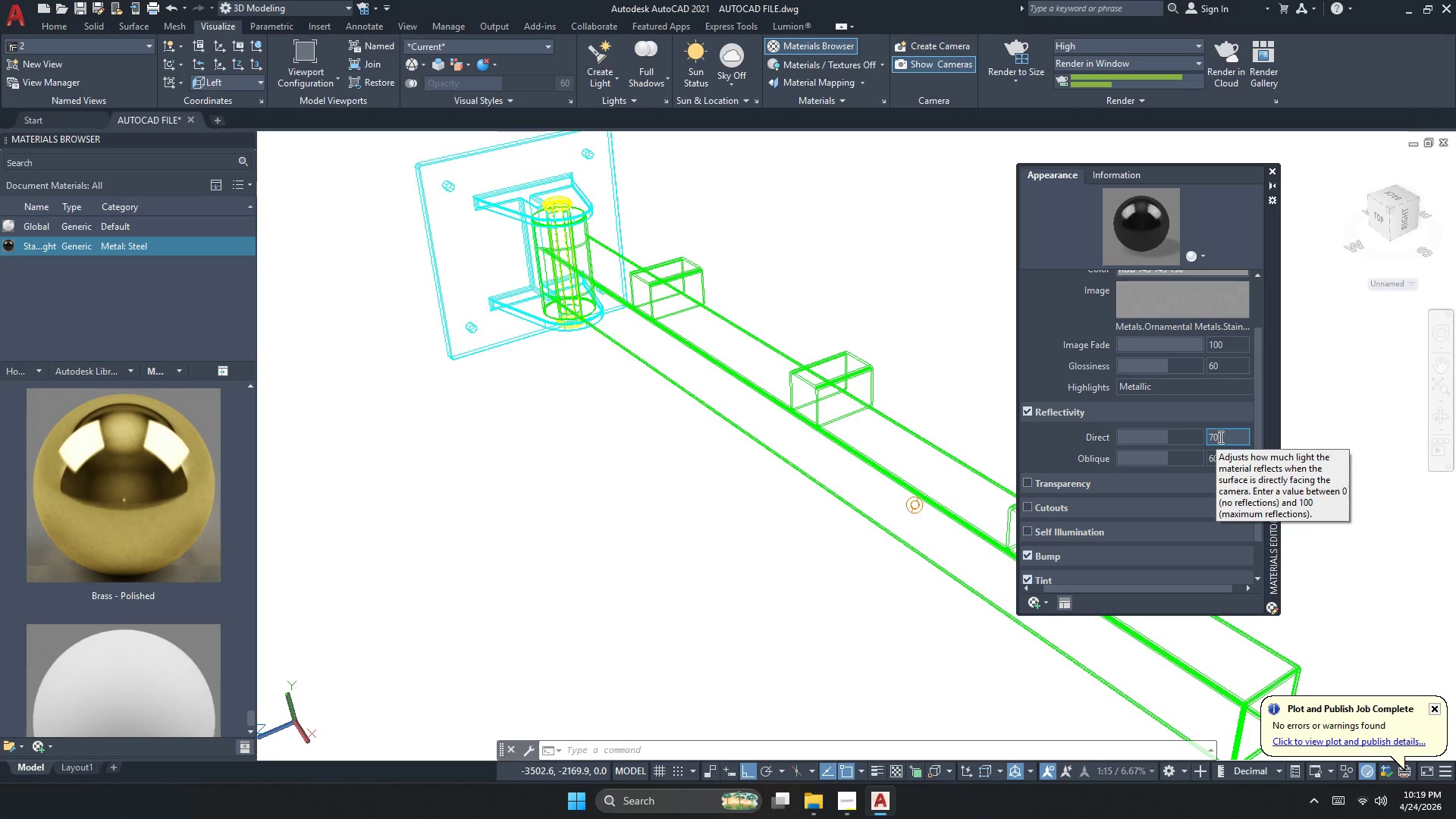 
key(NumpadEnter)
 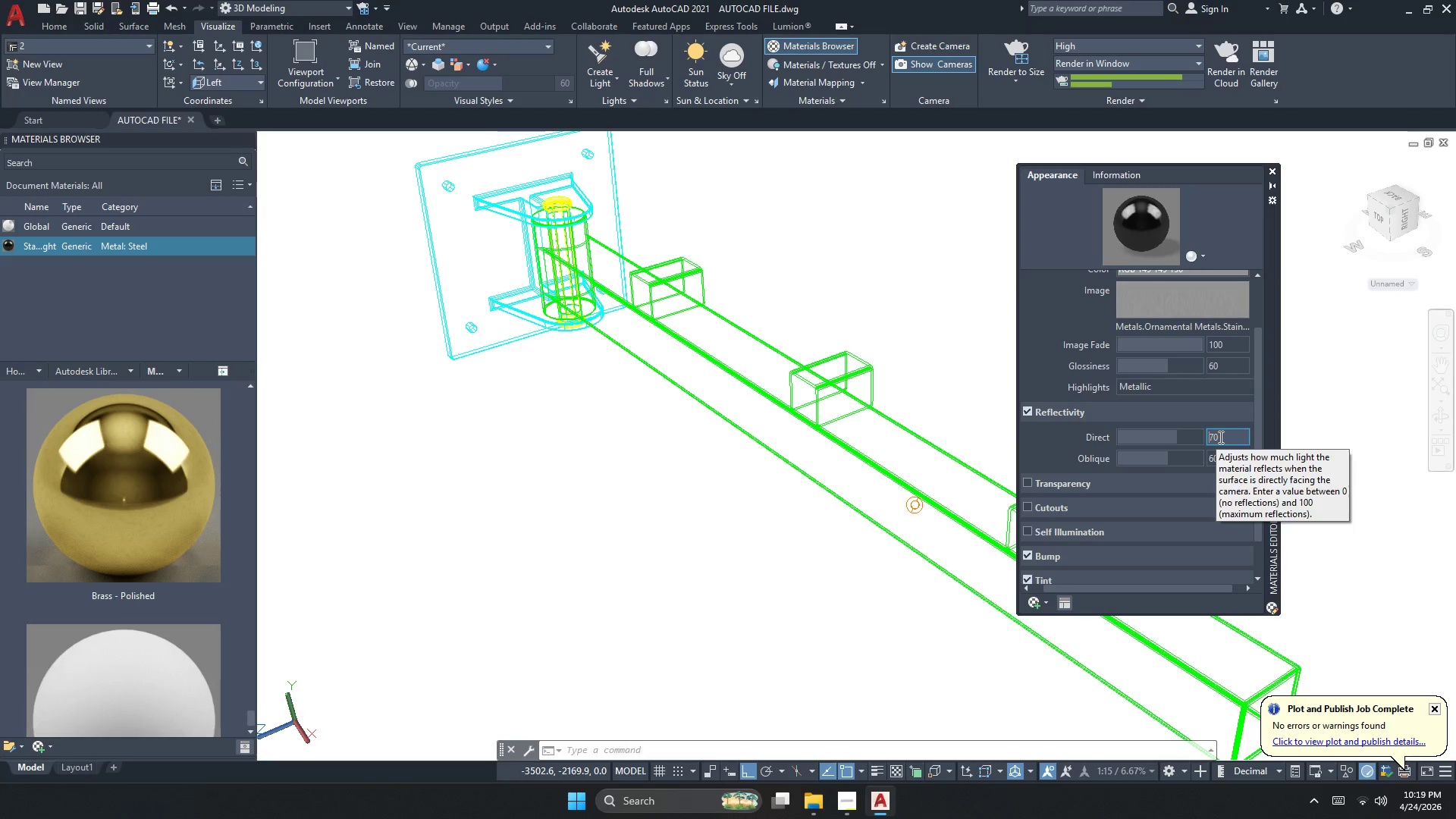 
left_click([1225, 456])
 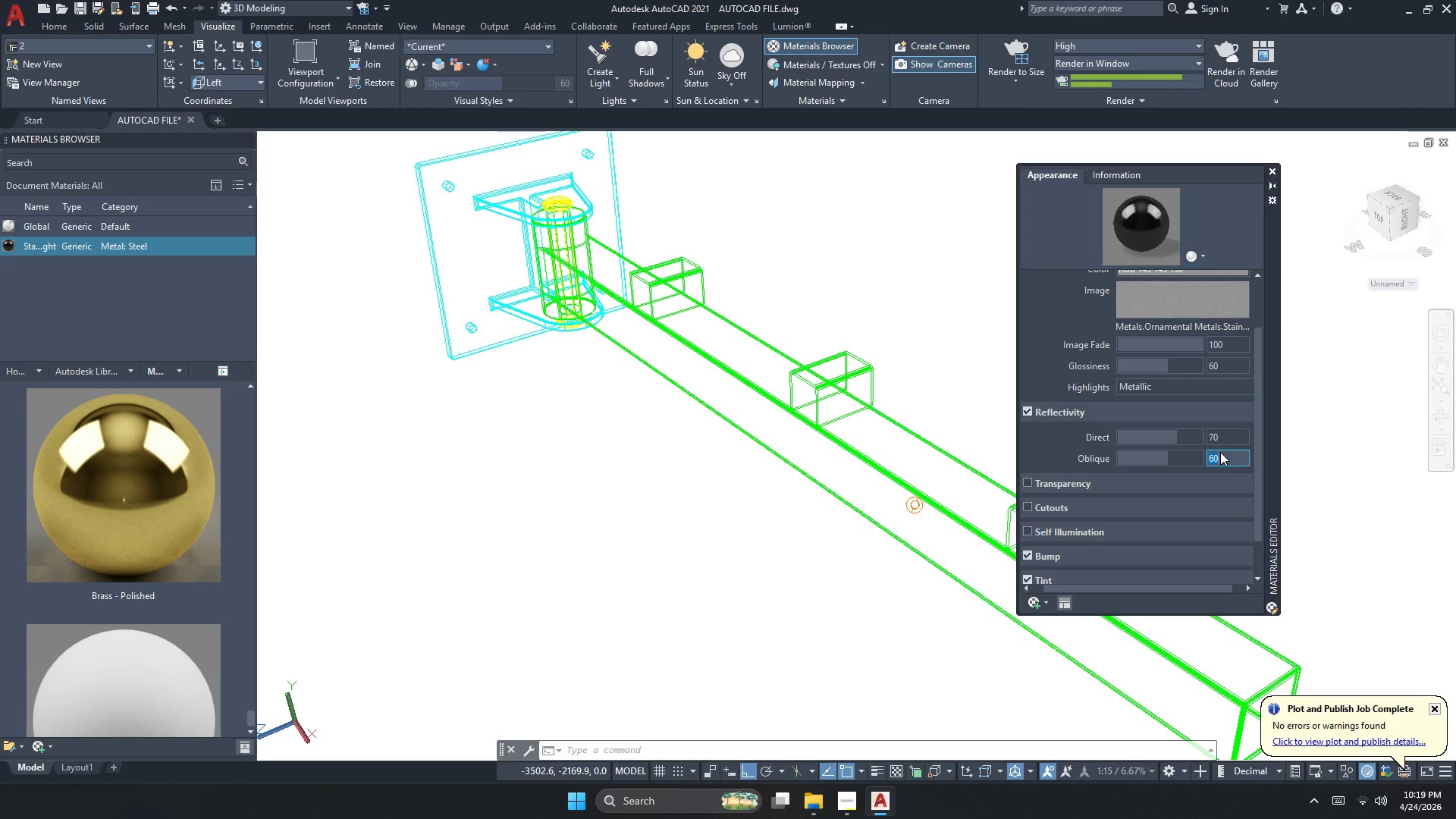 
double_click([1220, 452])
 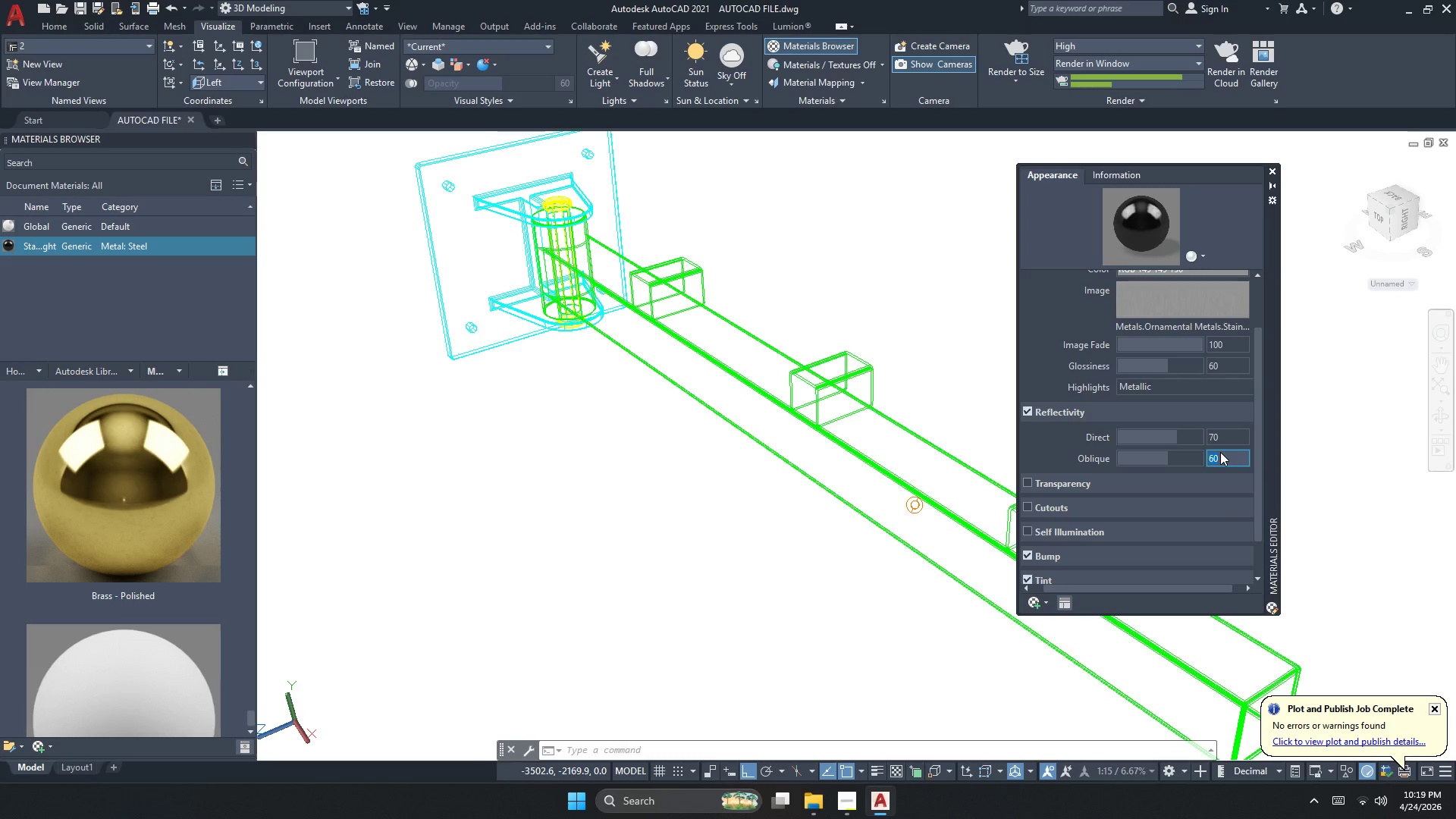 
key(Numpad7)
 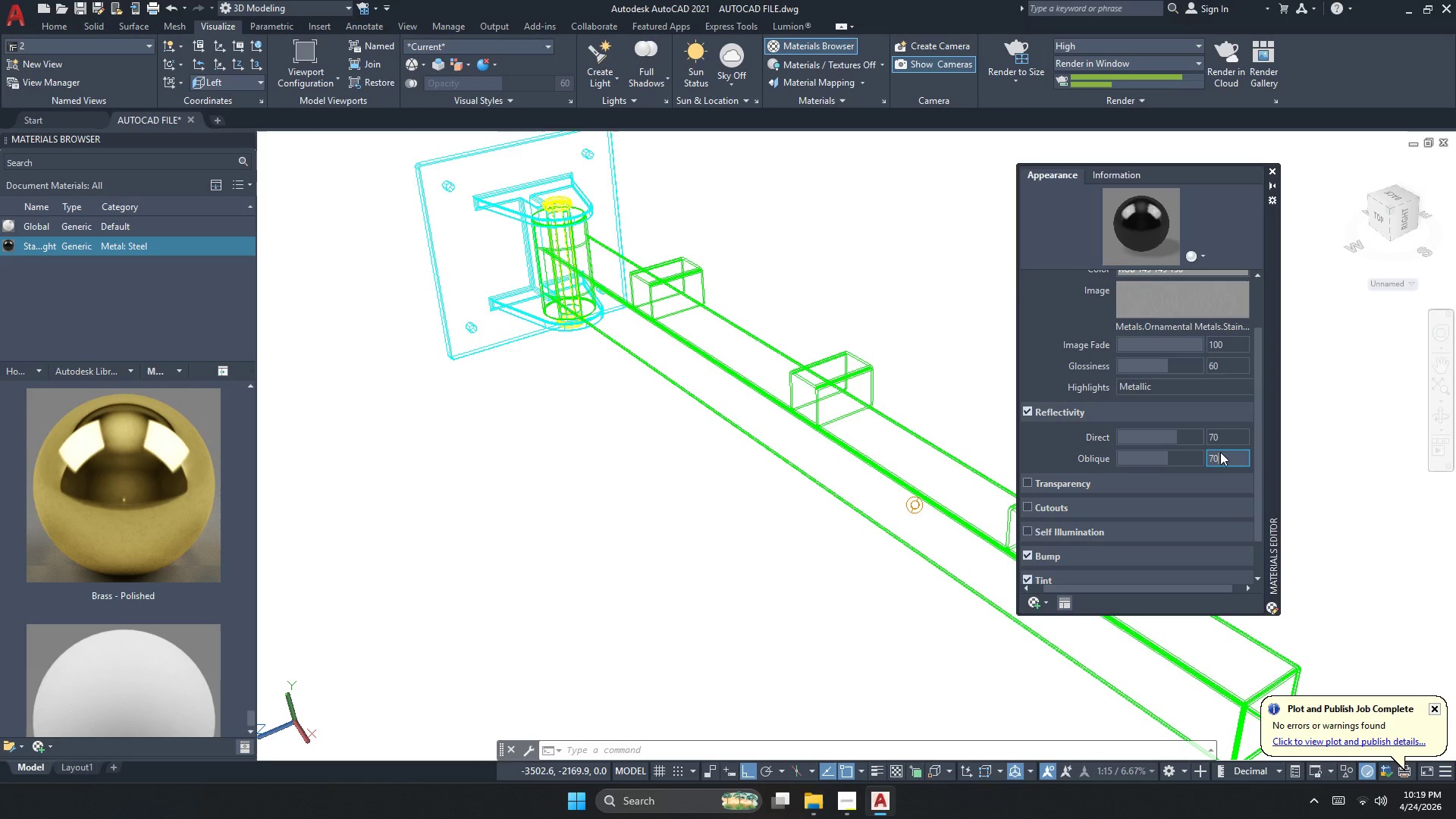 
key(Numpad0)
 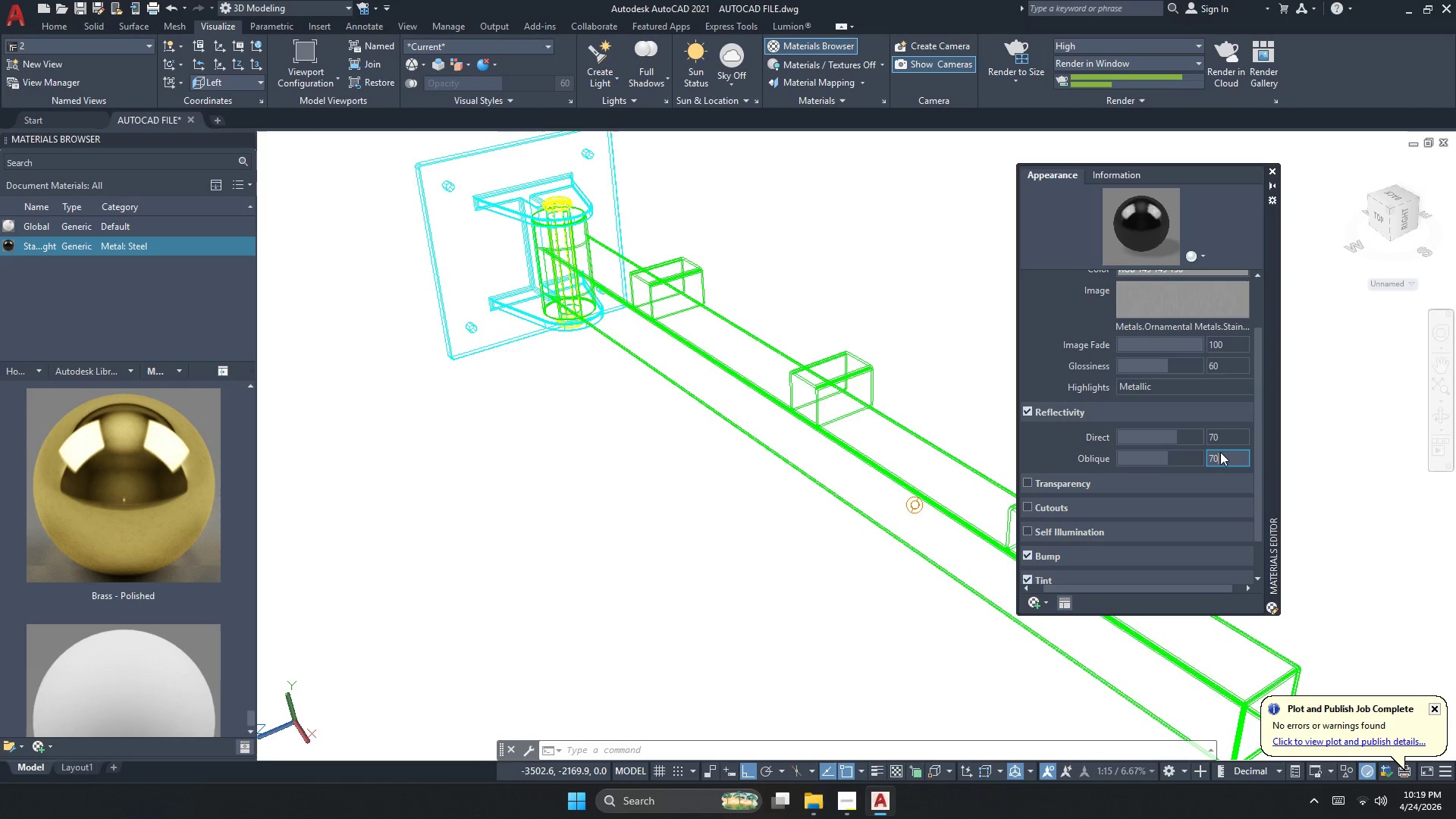 
key(NumpadEnter)
 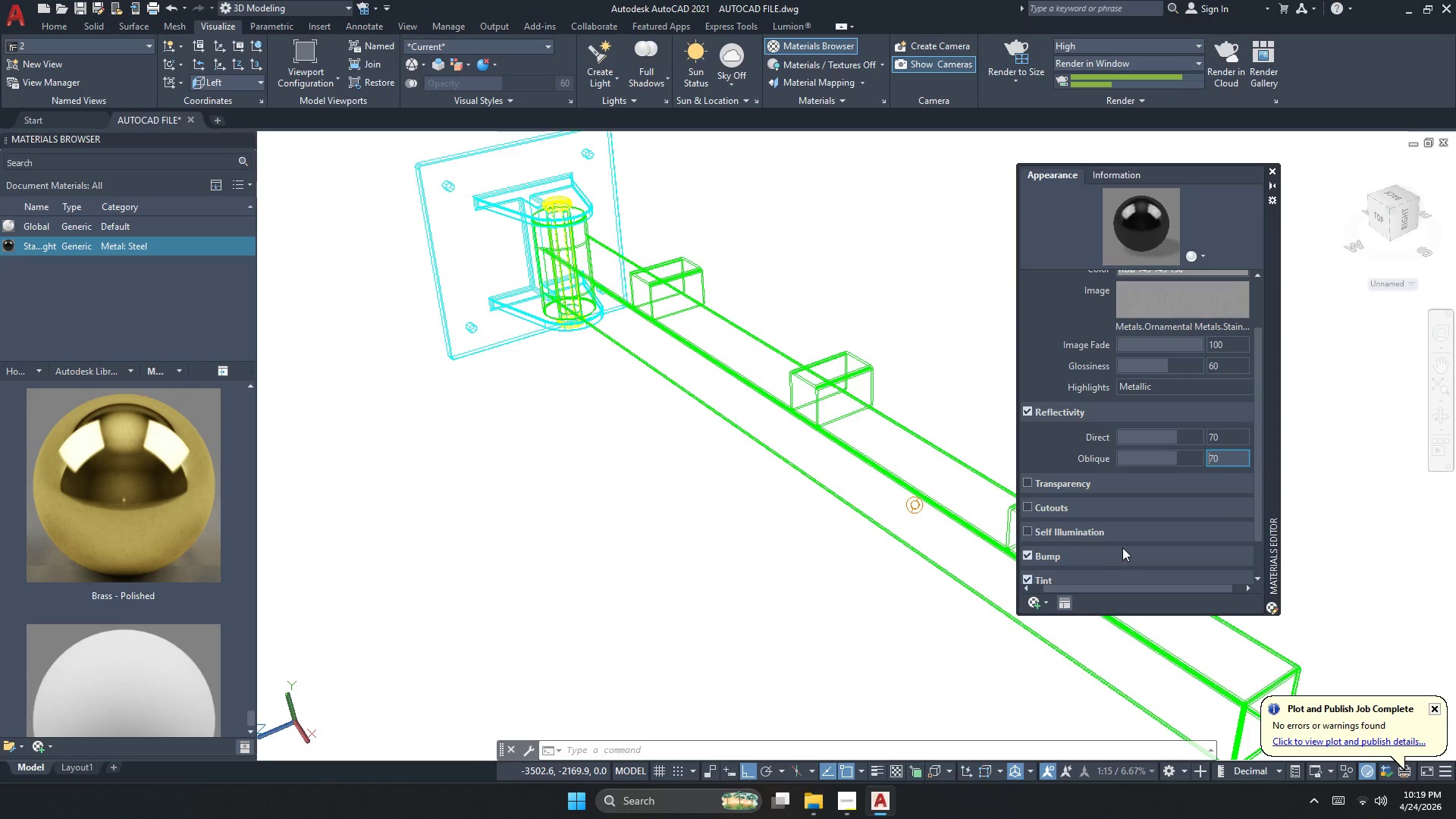 
scroll: coordinate [1116, 535], scroll_direction: down, amount: 1.0
 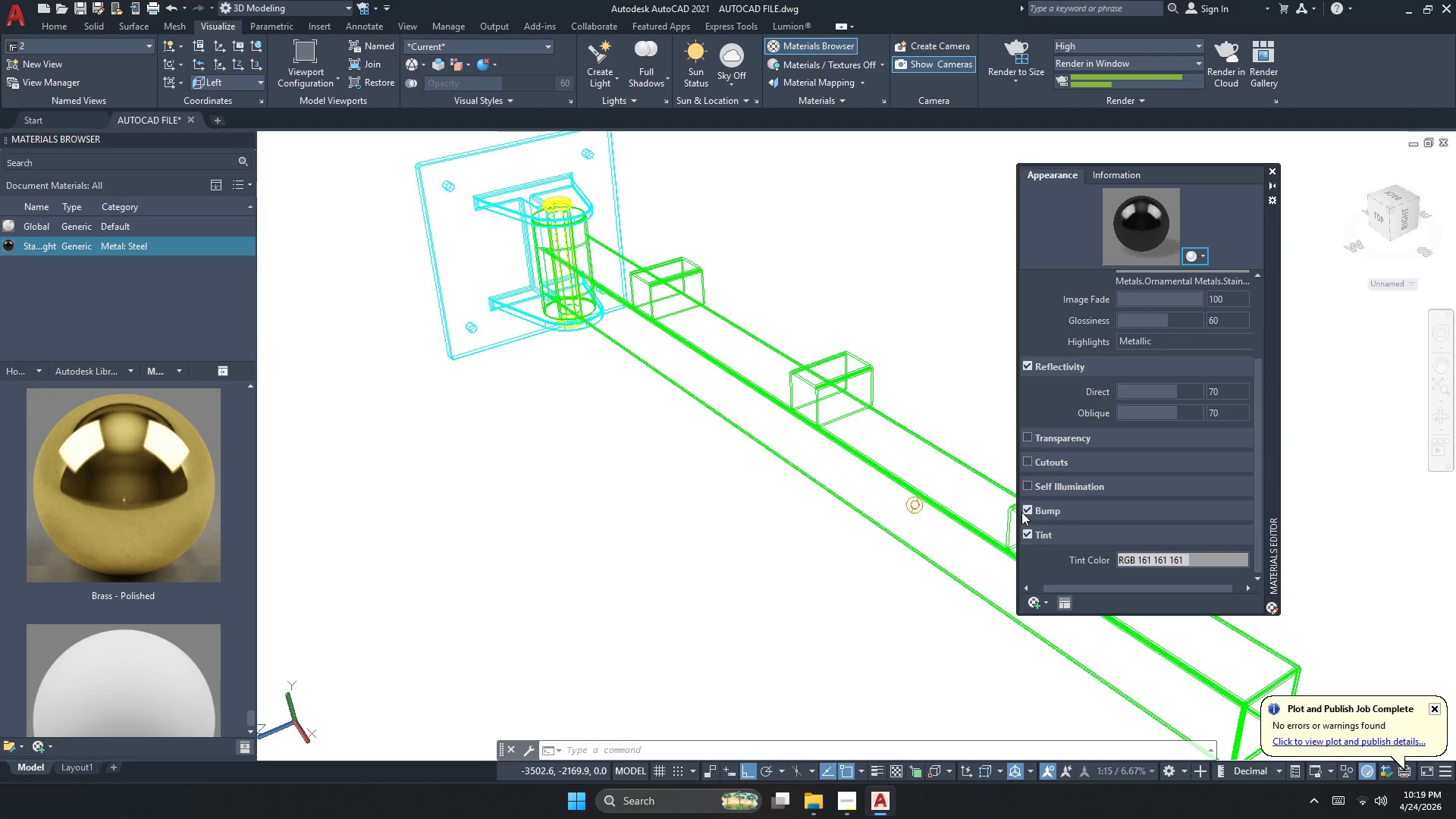 
left_click([1026, 508])
 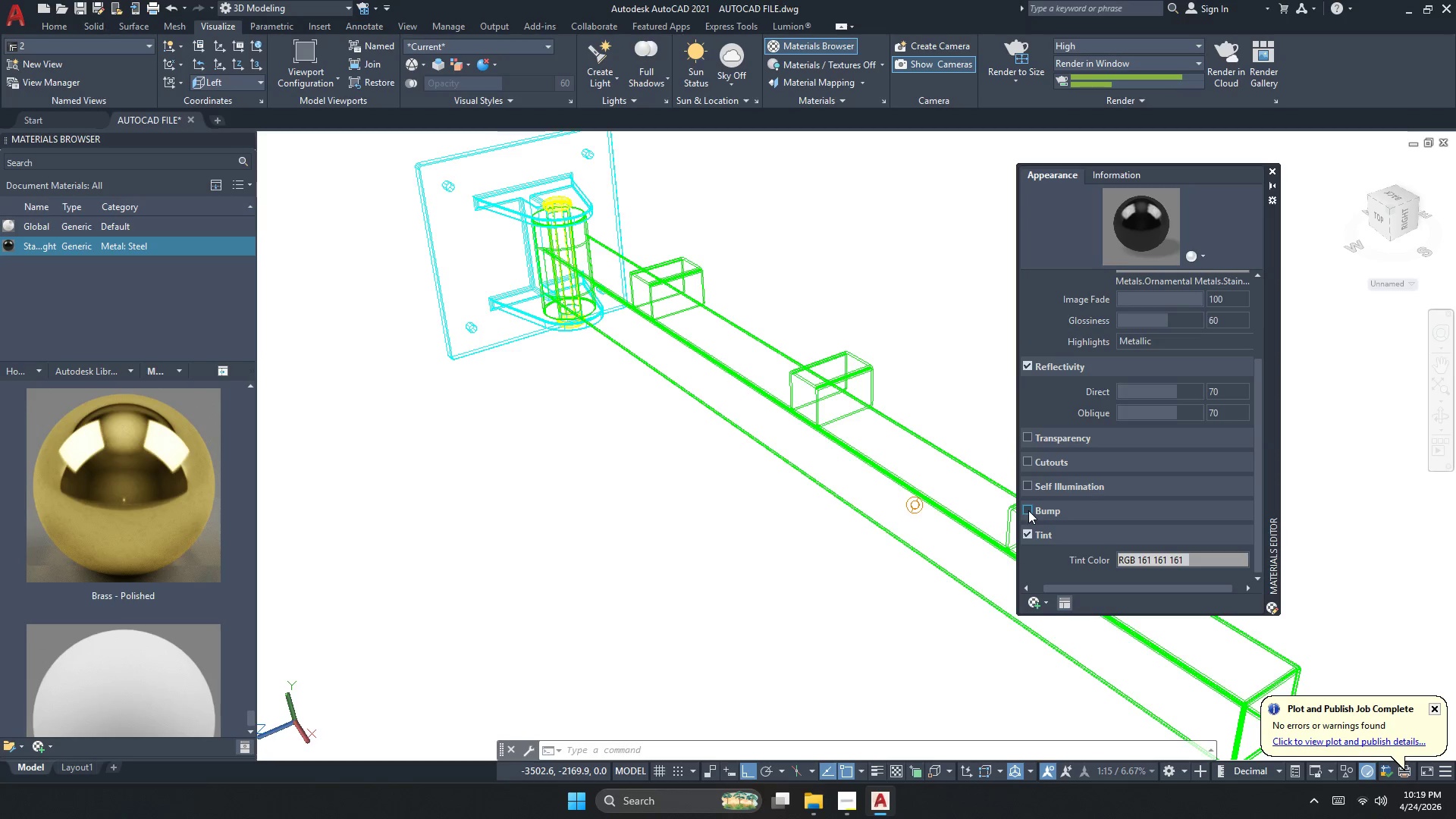 
left_click([1028, 510])
 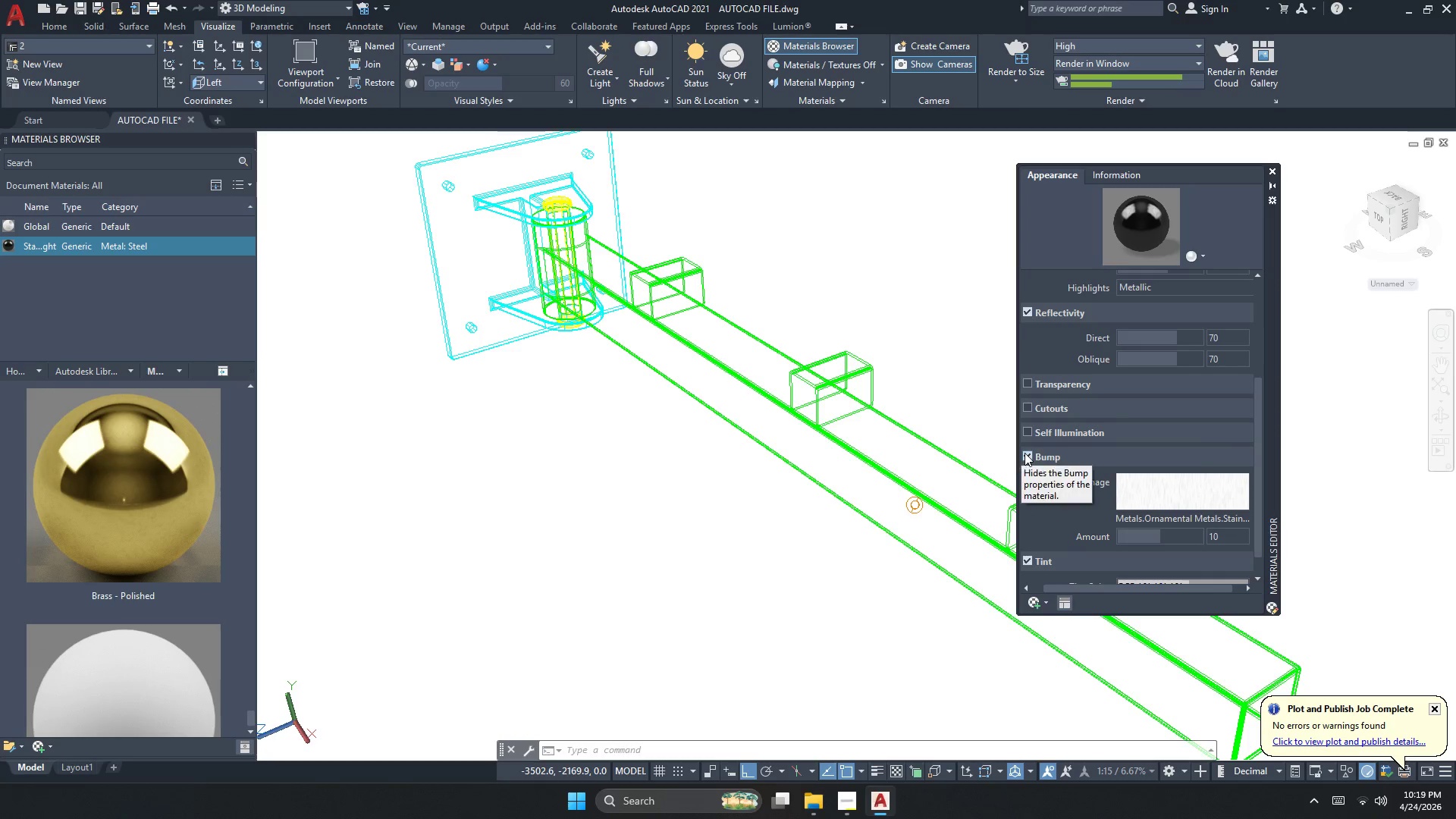 
left_click([1026, 454])
 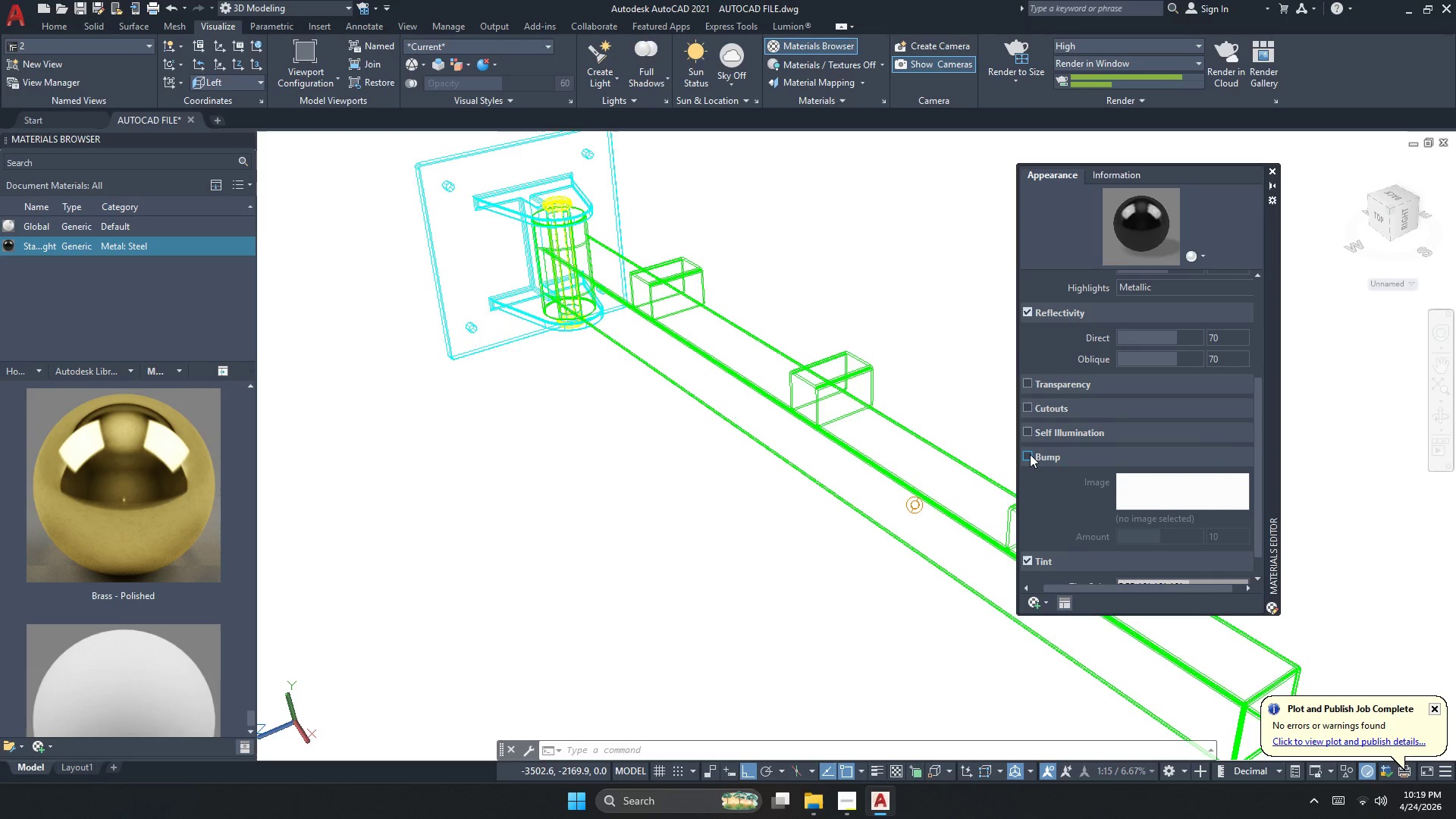 
left_click([1030, 454])
 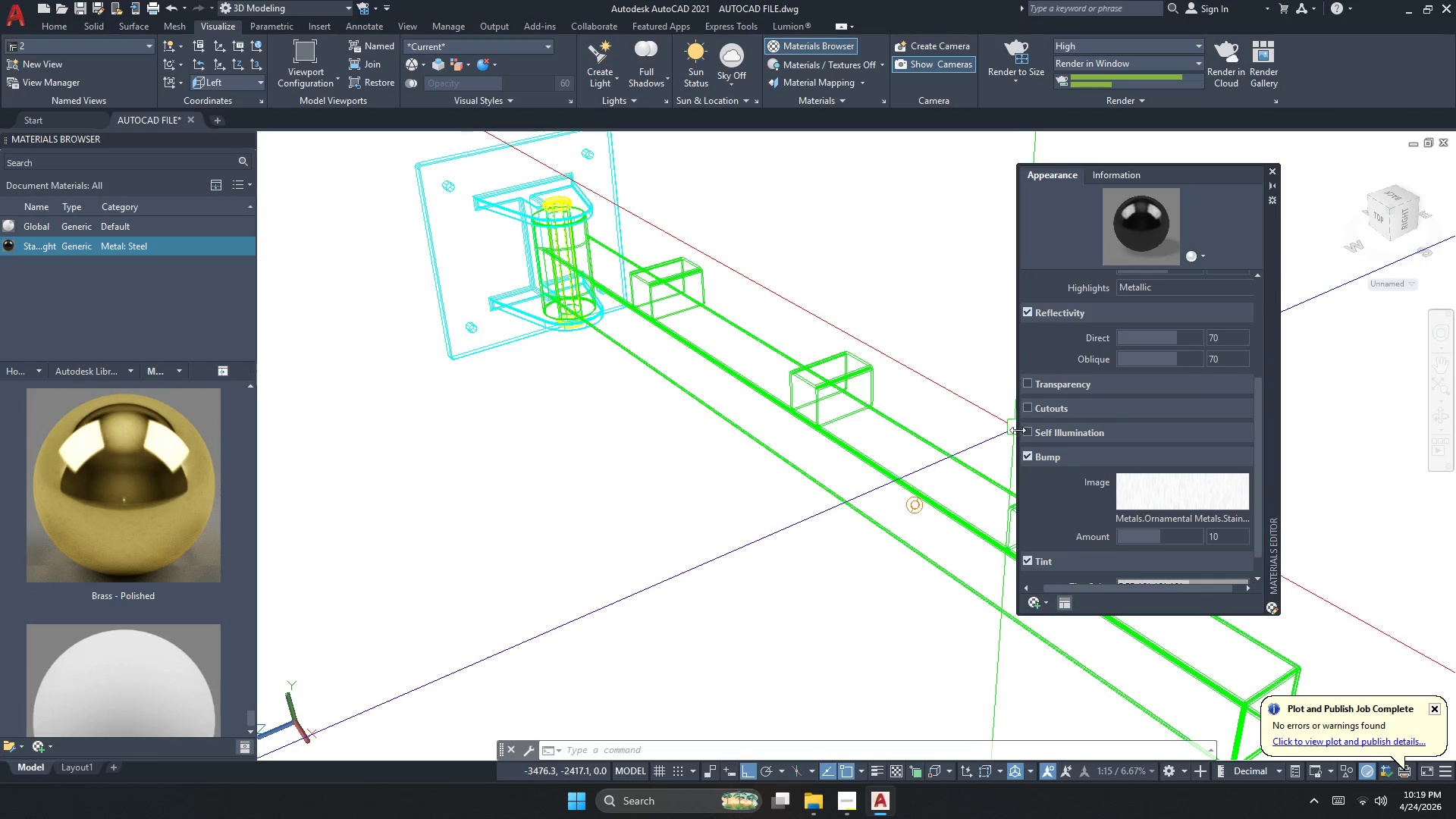 
left_click([1024, 431])
 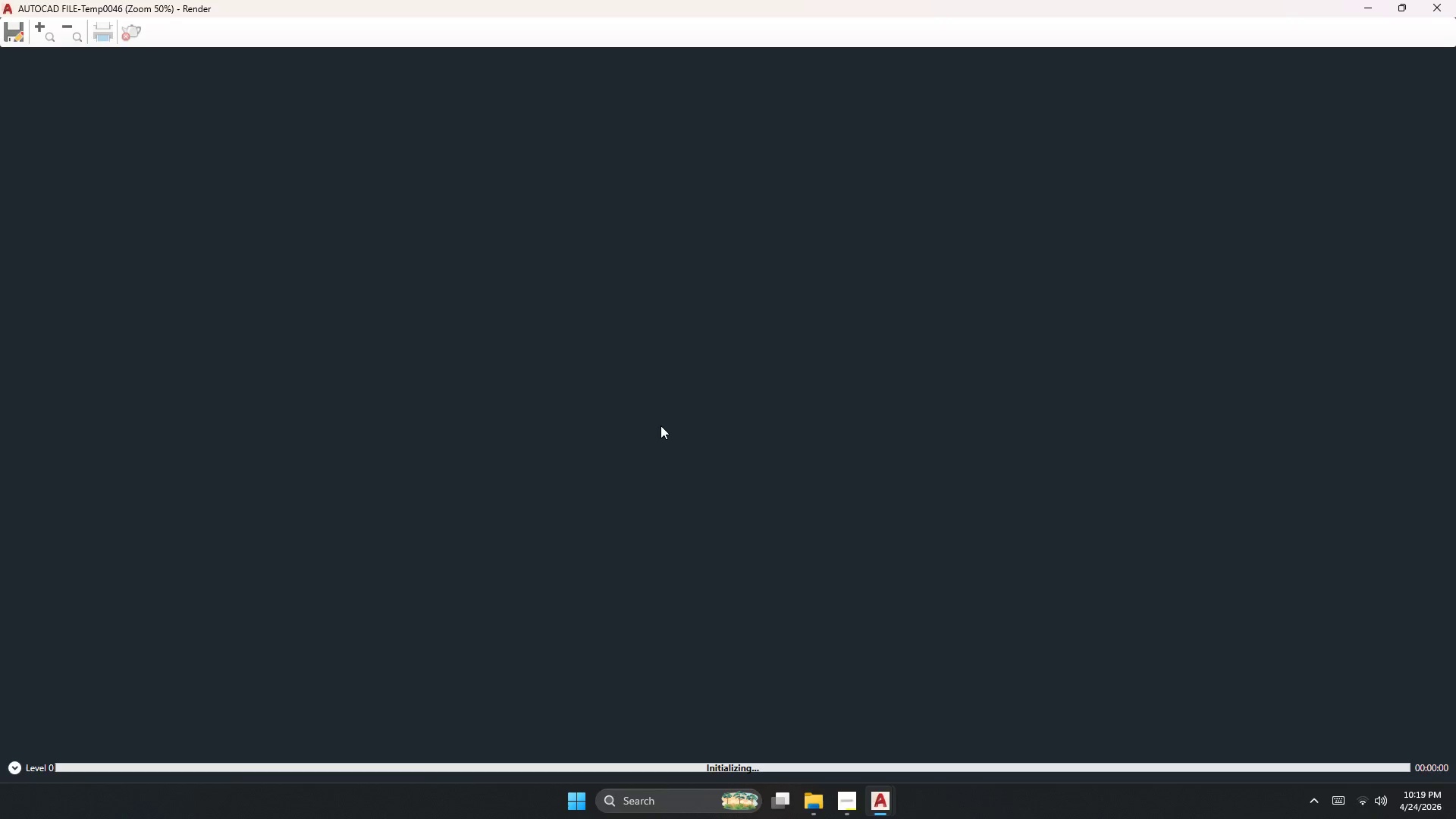 
wait(5.52)
 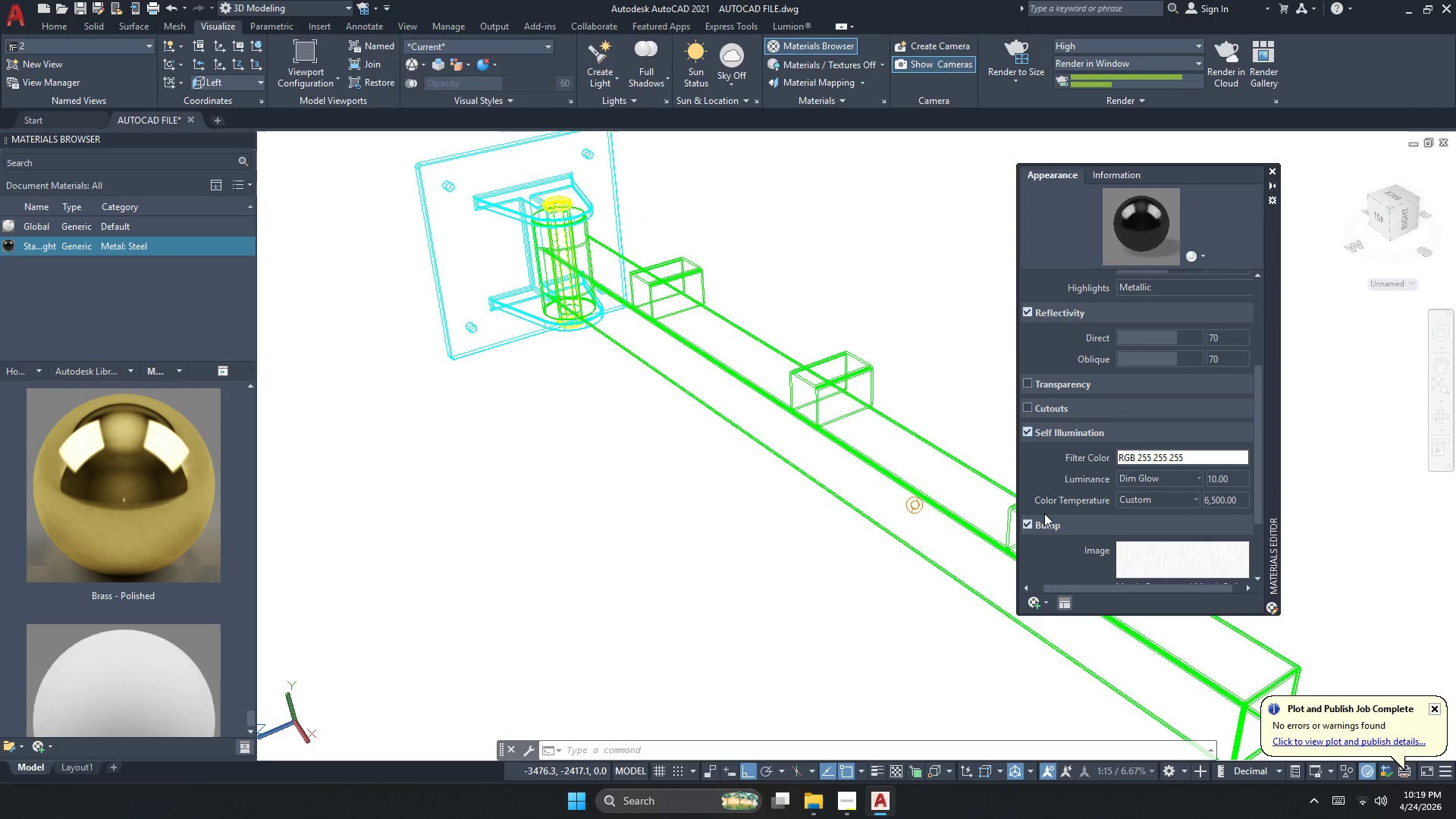 
scroll: coordinate [598, 334], scroll_direction: up, amount: 2.0
 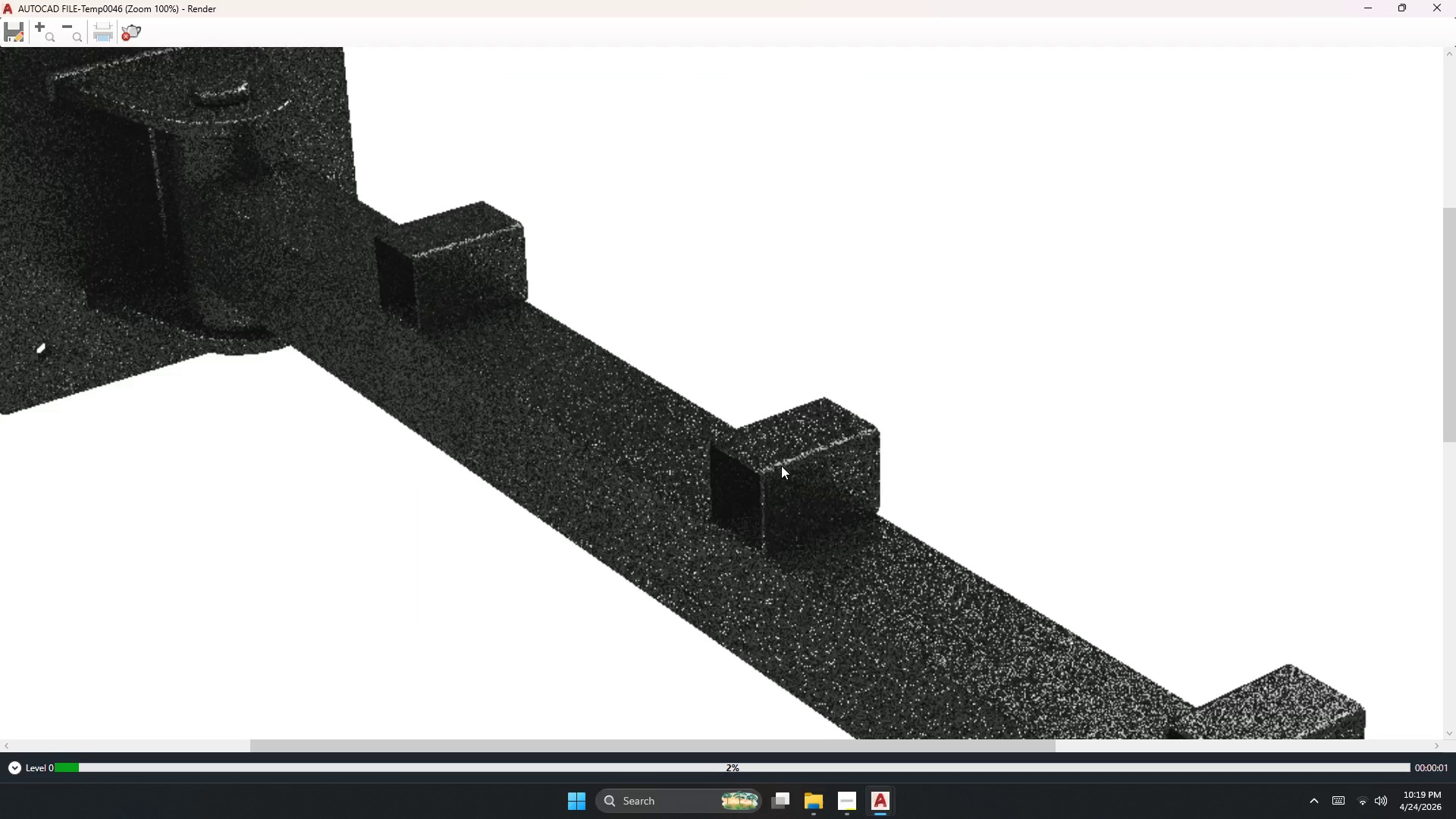 
scroll: coordinate [871, 508], scroll_direction: down, amount: 1.0
 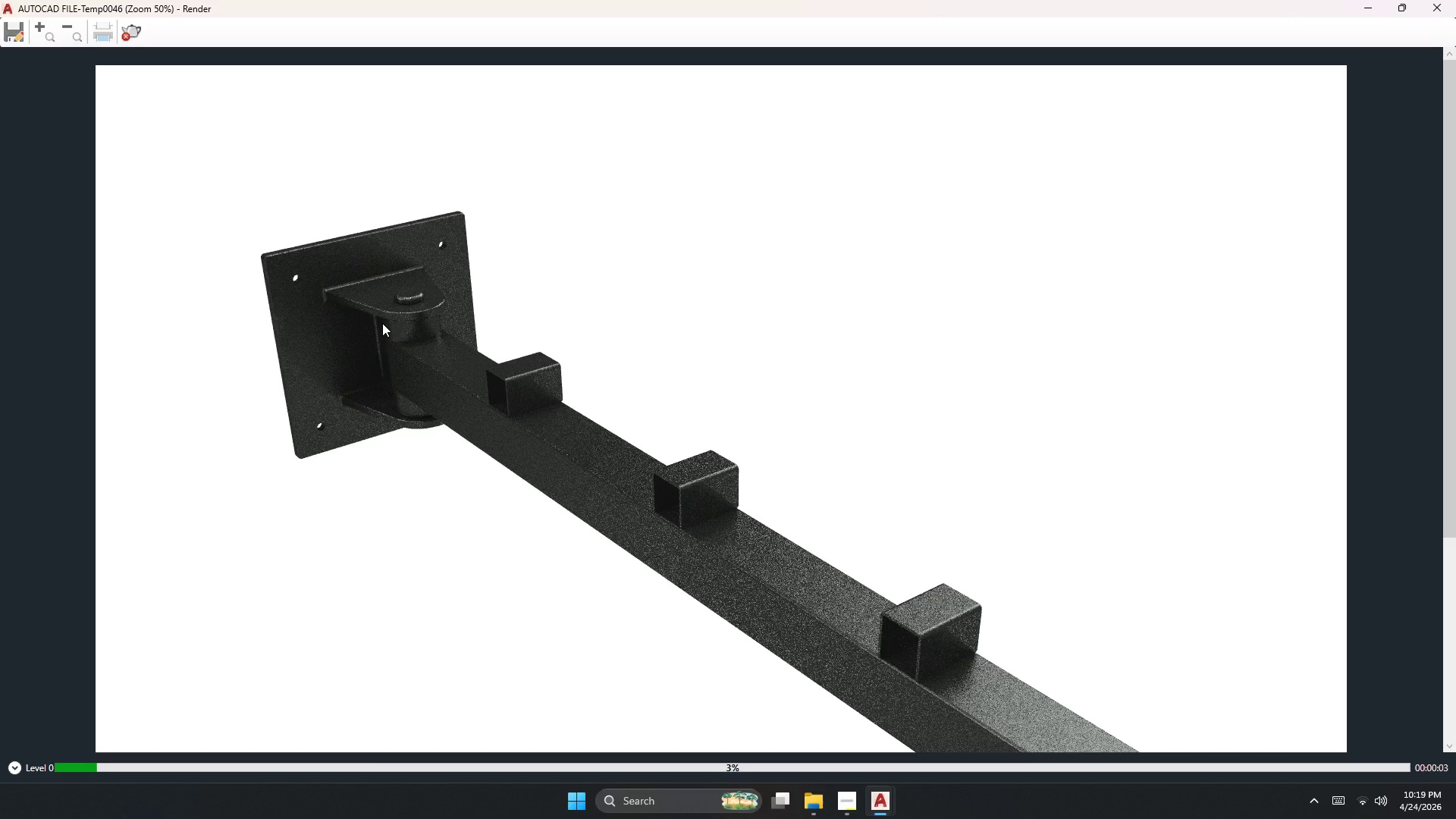 
scroll: coordinate [378, 320], scroll_direction: up, amount: 1.0
 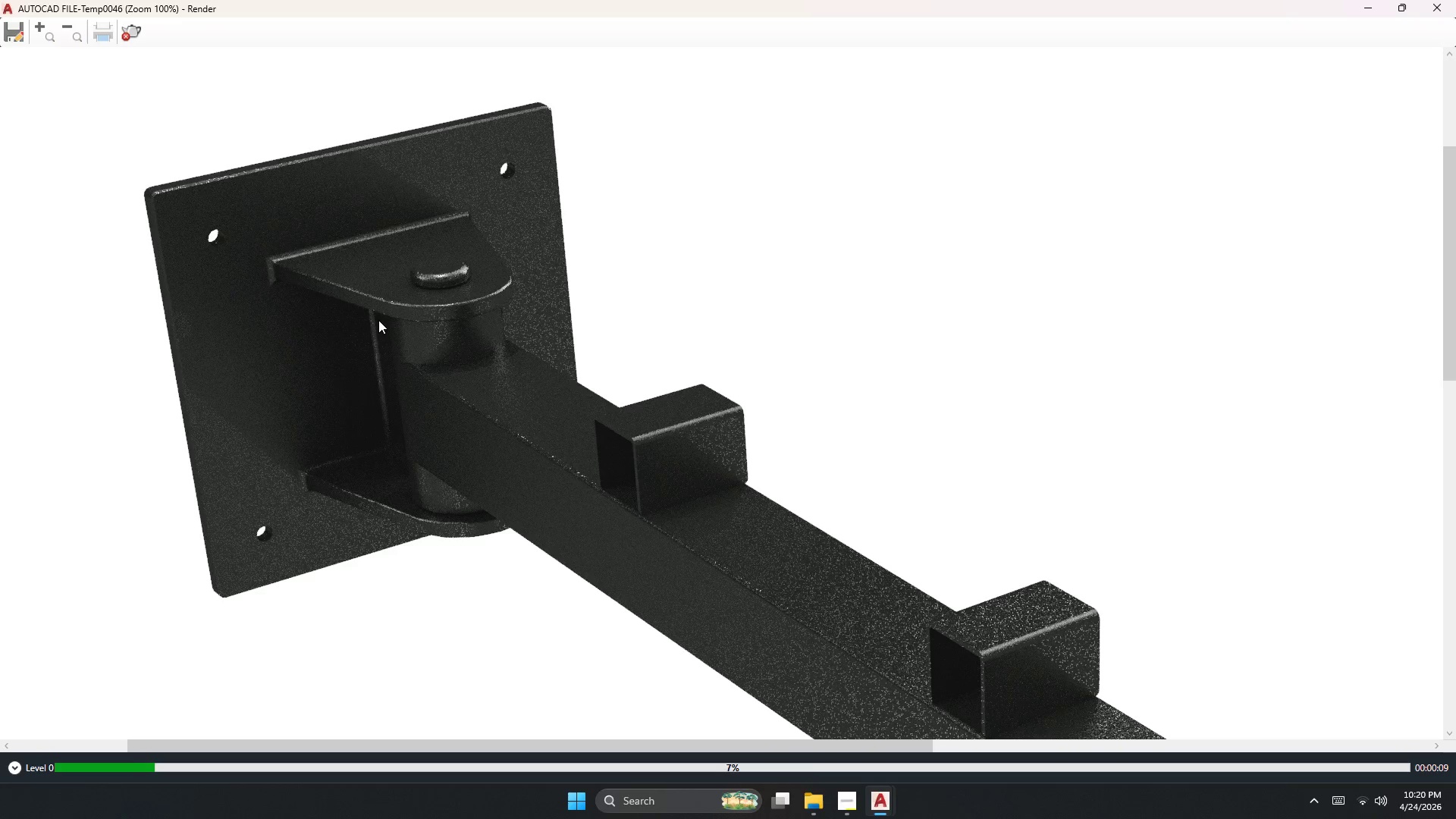 
wait(5.89)
 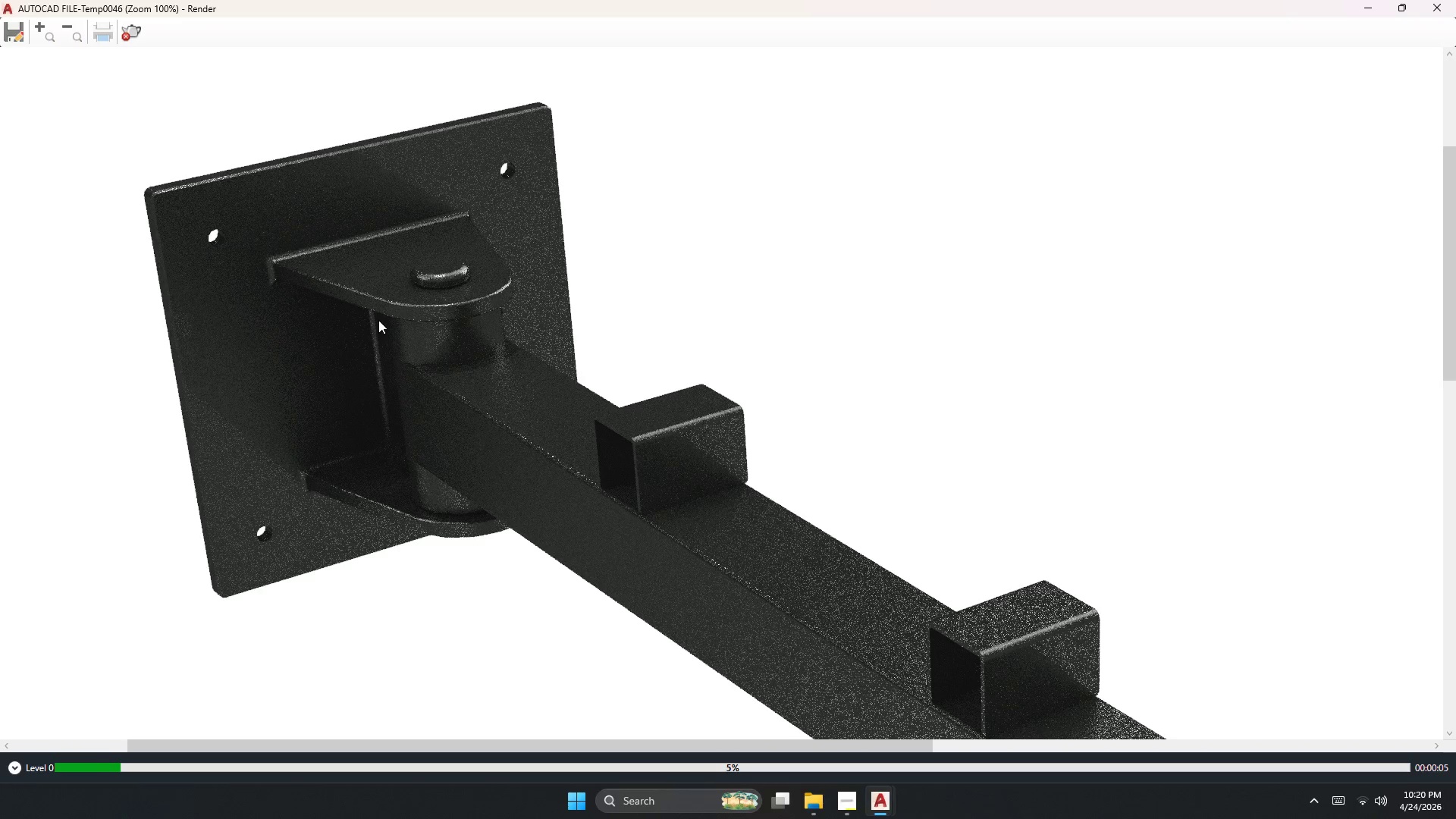 
scroll: coordinate [745, 460], scroll_direction: down, amount: 1.0
 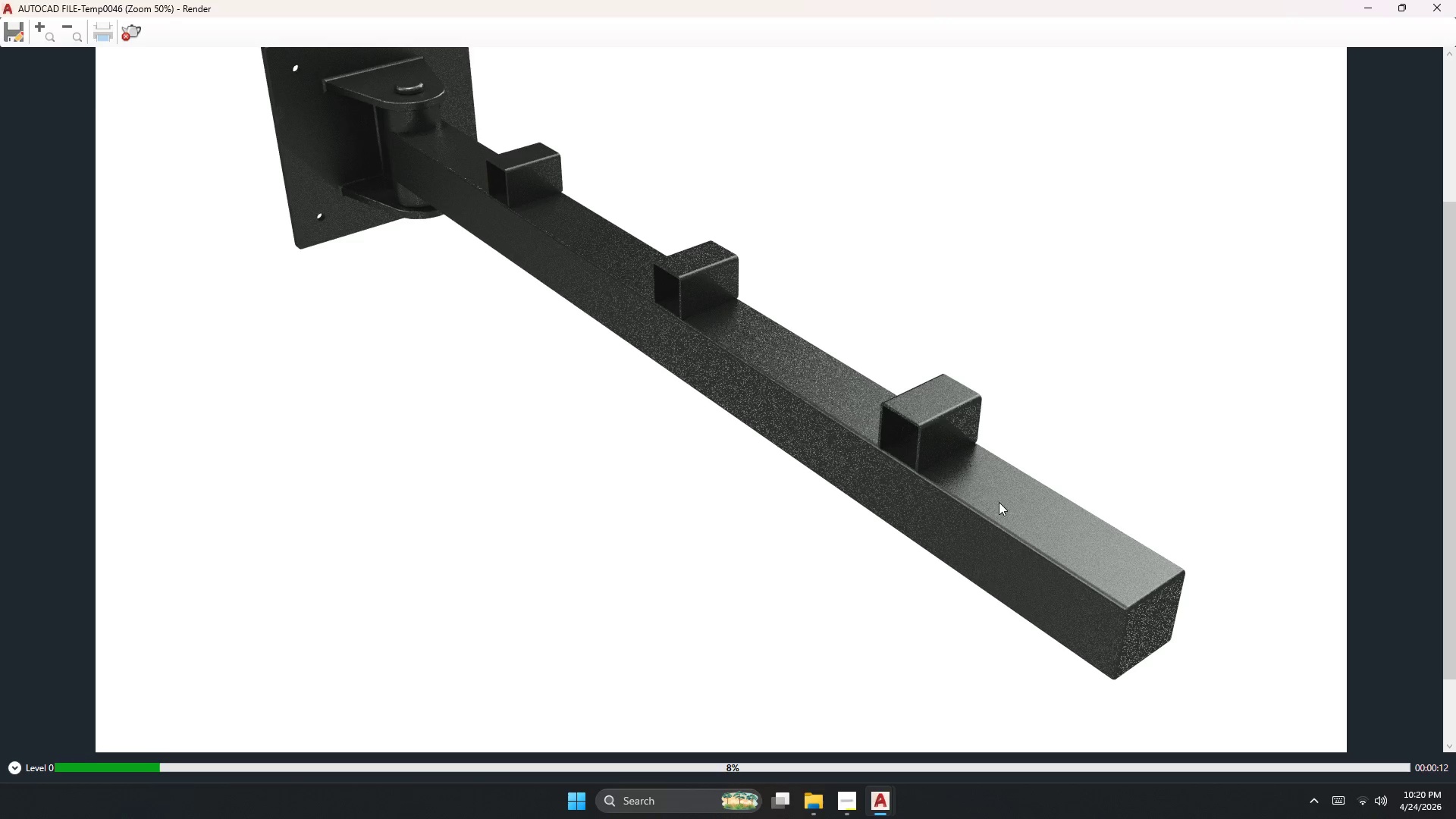 
scroll: coordinate [995, 482], scroll_direction: up, amount: 1.0
 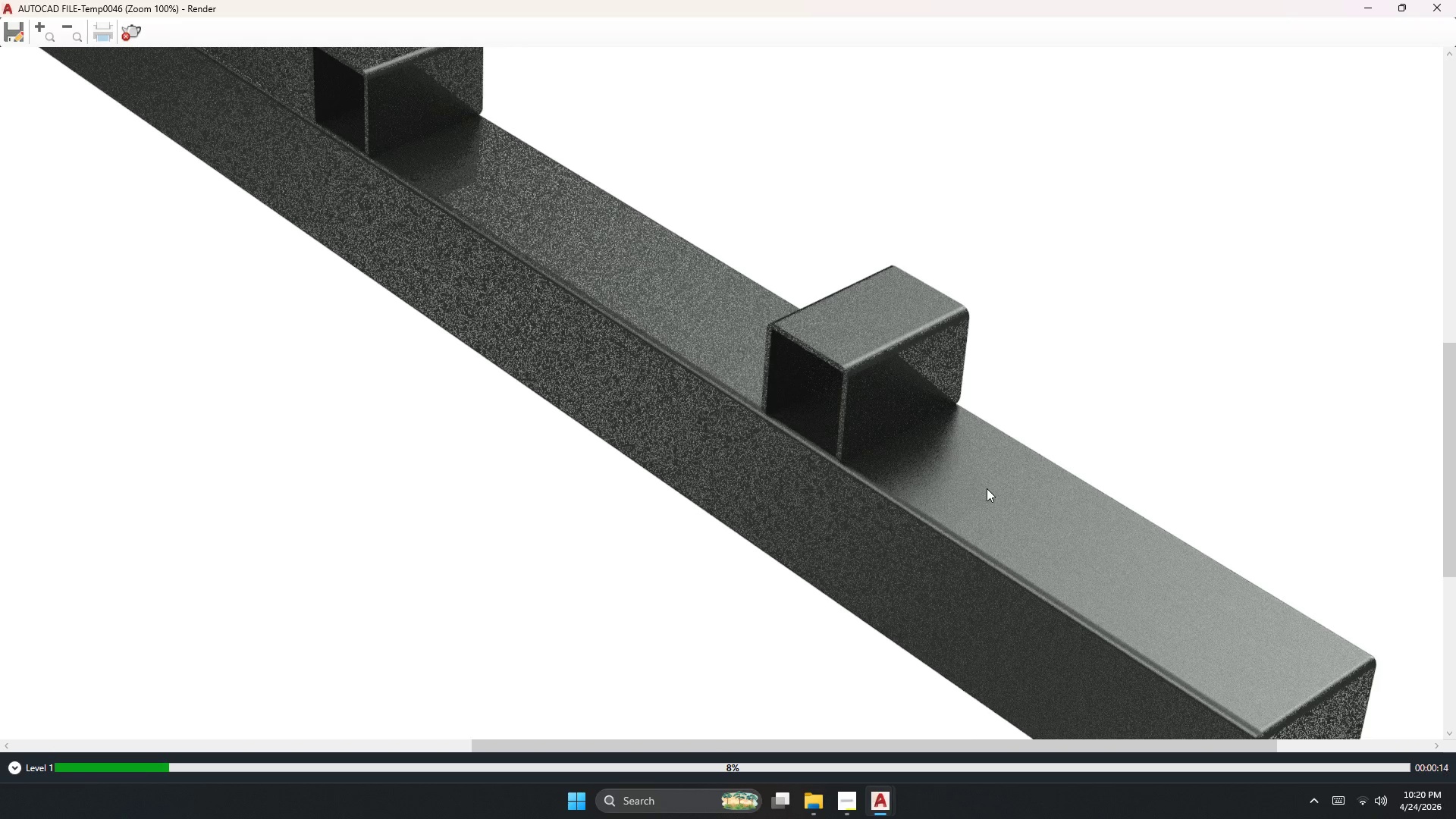 
scroll: coordinate [1012, 530], scroll_direction: down, amount: 1.0
 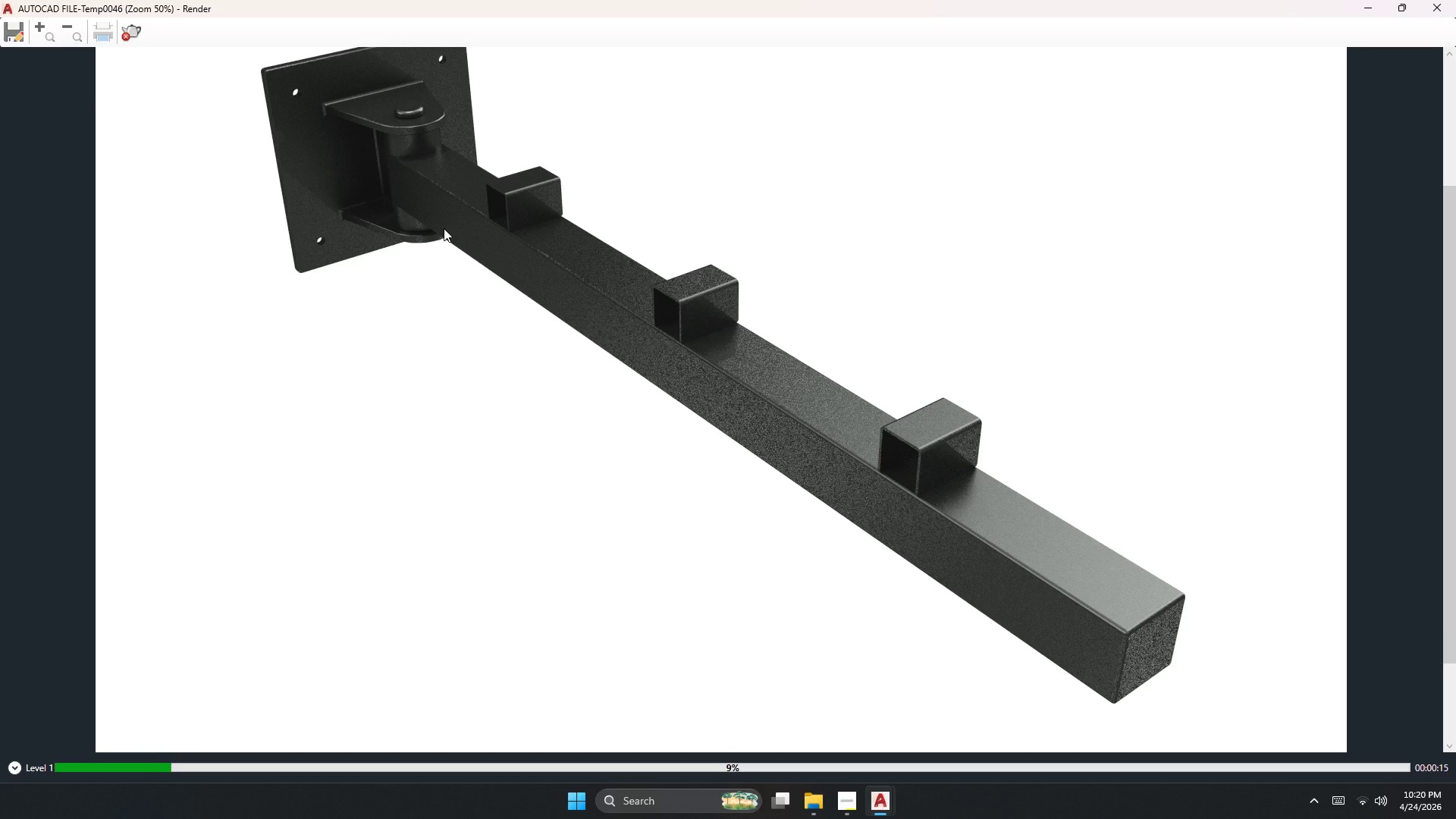 
scroll: coordinate [556, 199], scroll_direction: up, amount: 3.0
 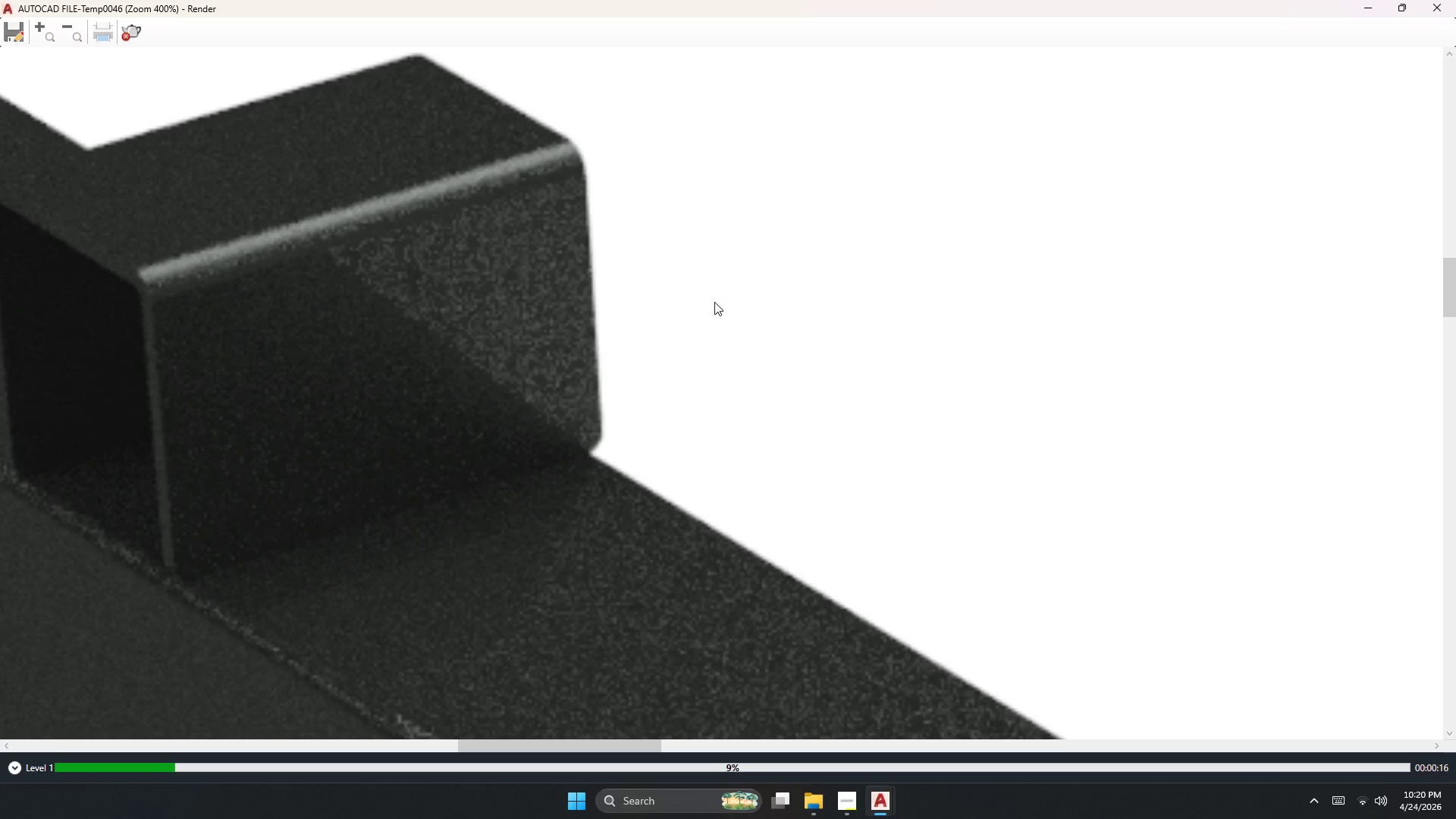 
scroll: coordinate [855, 369], scroll_direction: down, amount: 3.0
 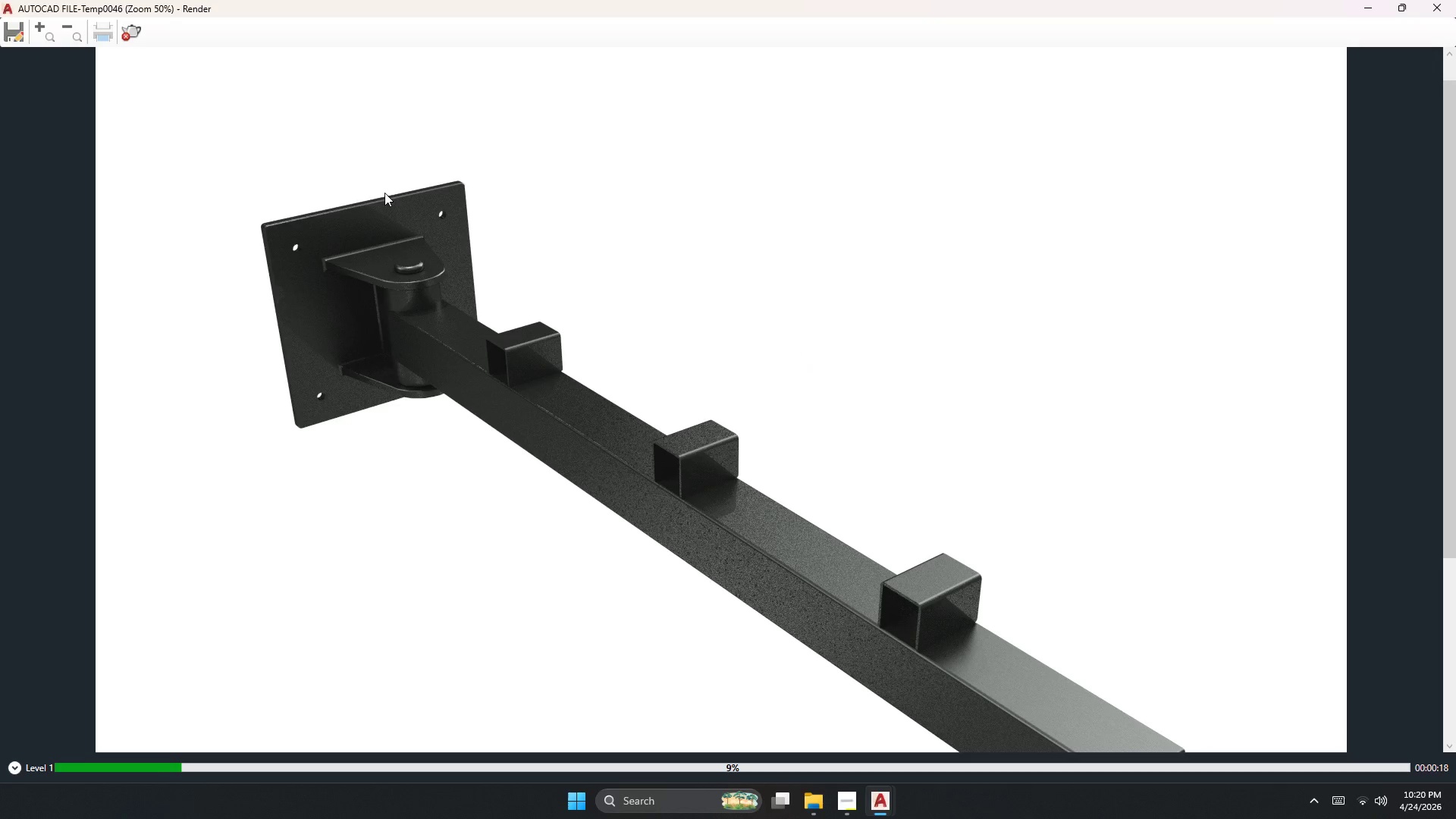 
scroll: coordinate [334, 203], scroll_direction: up, amount: 1.0
 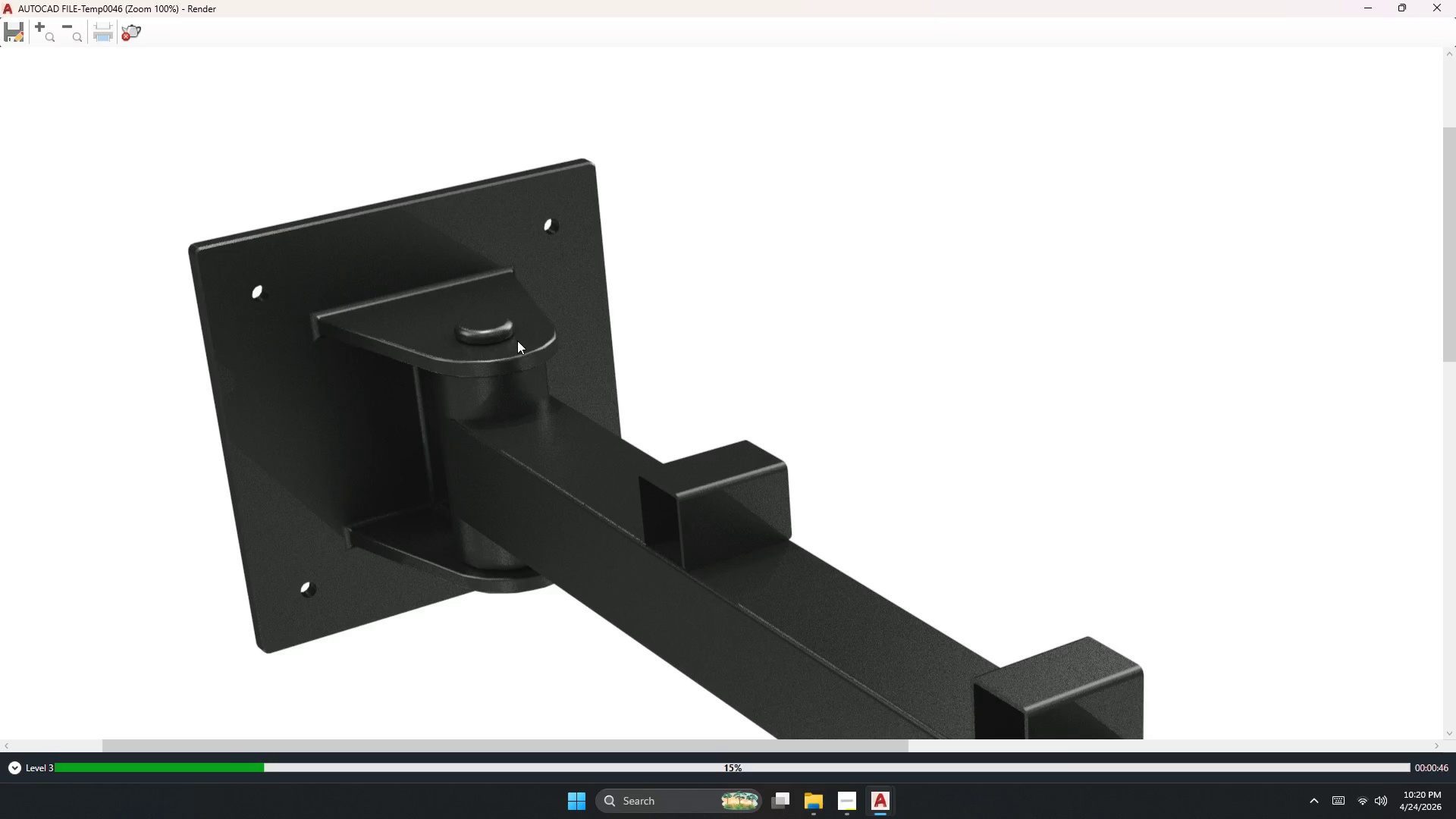 
wait(32.29)
 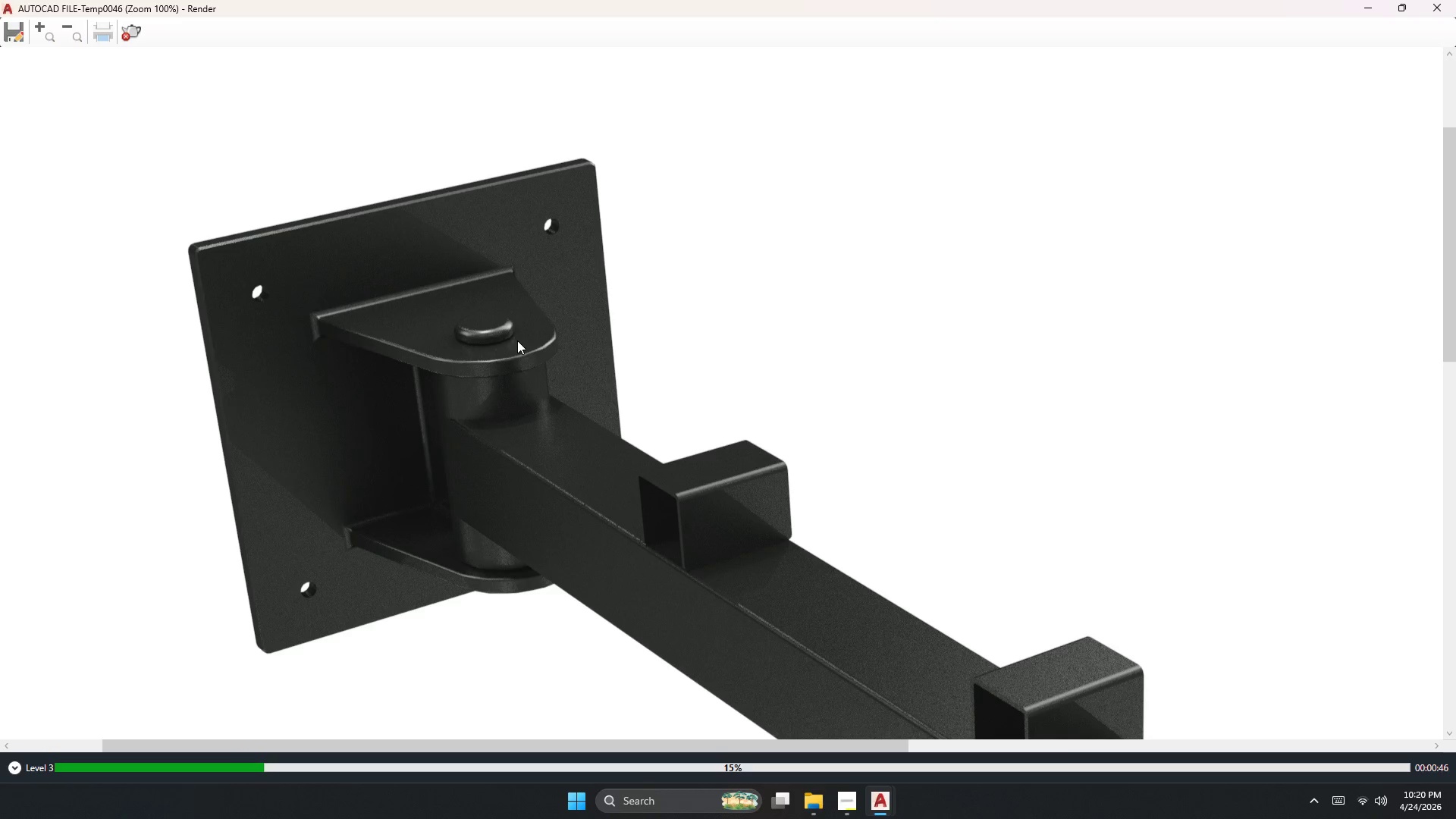 
scroll: coordinate [607, 351], scroll_direction: down, amount: 2.0
 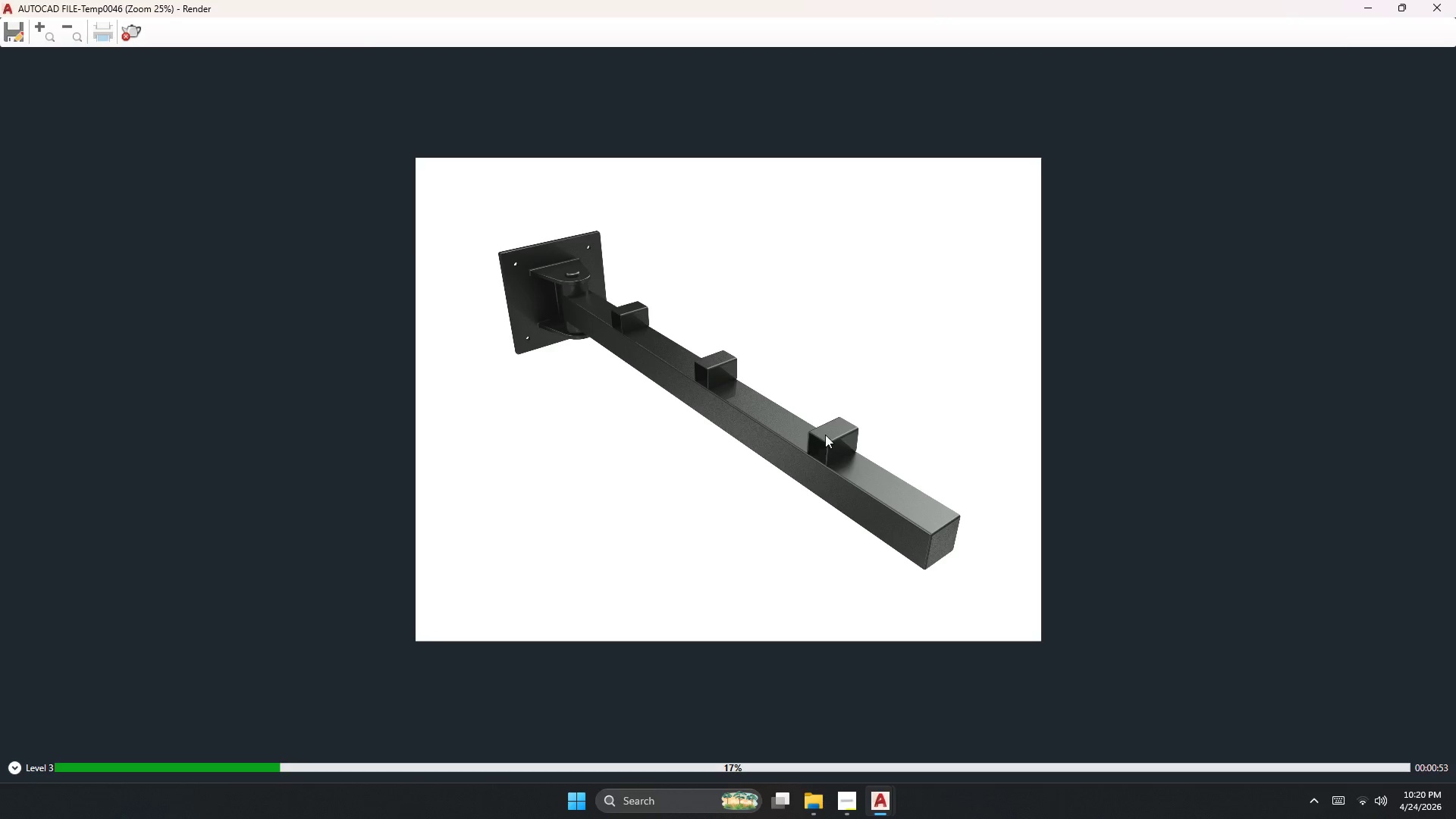 
scroll: coordinate [826, 432], scroll_direction: up, amount: 1.0
 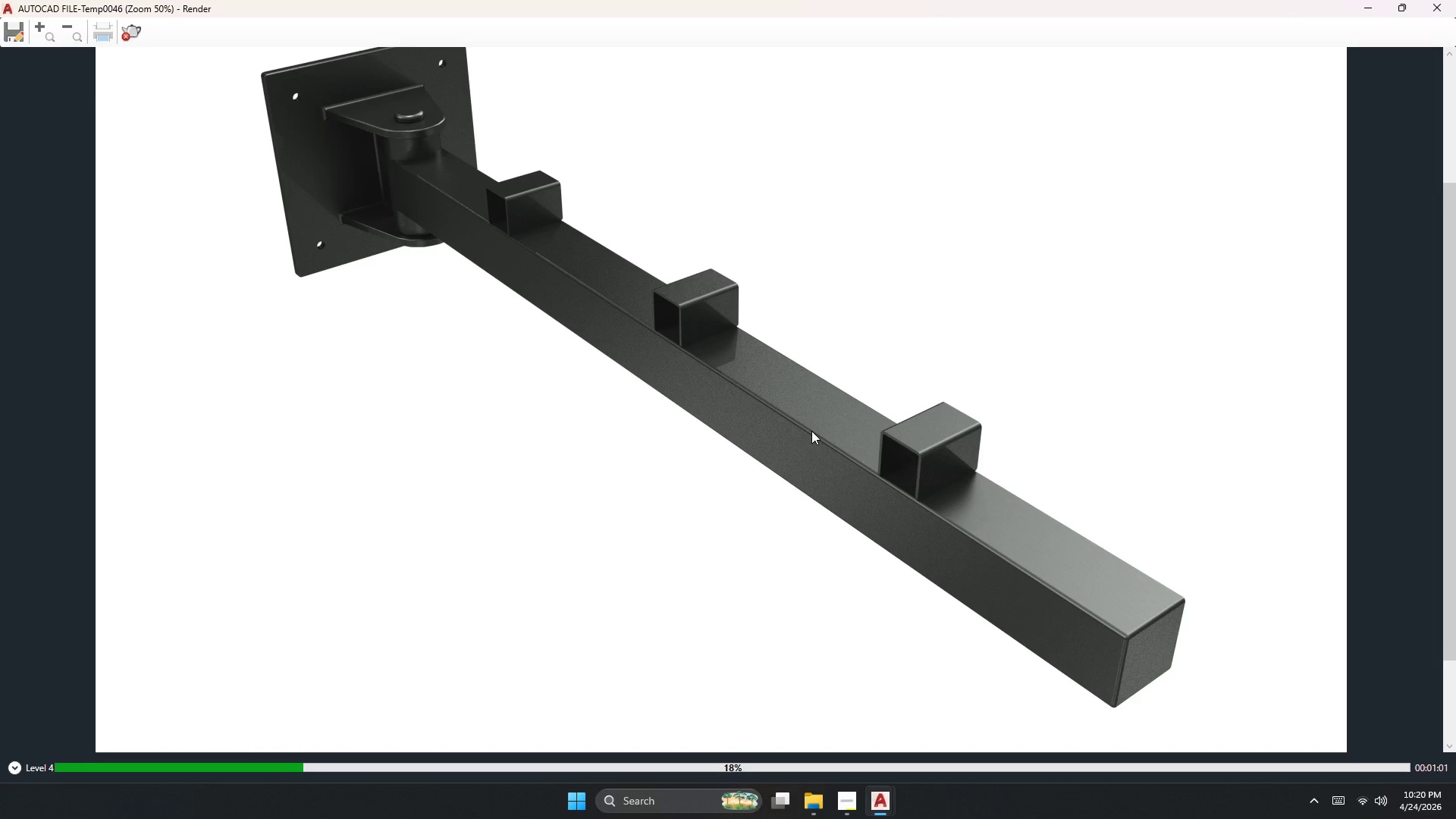 
wait(12.49)
 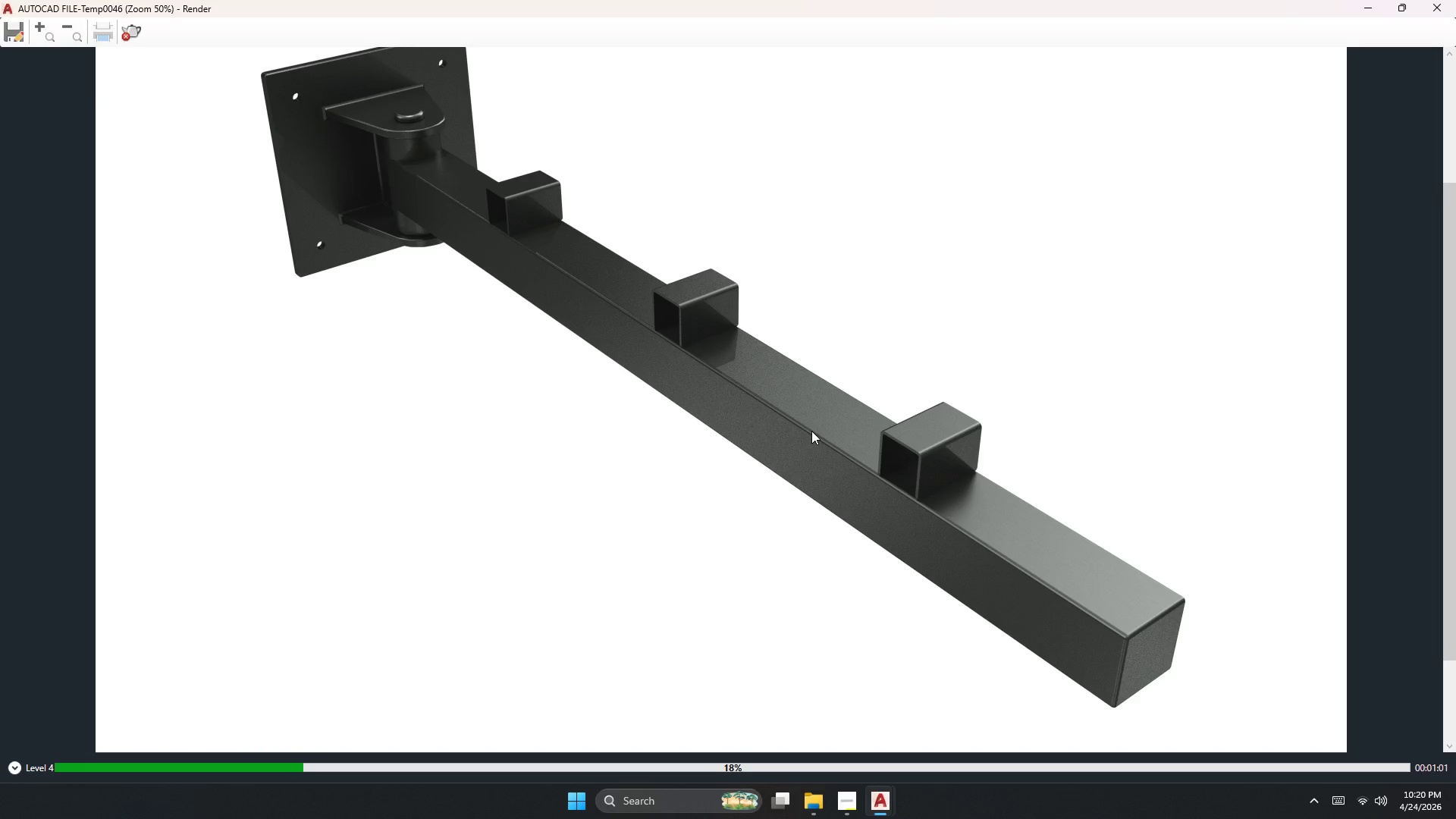 
scroll: coordinate [570, 510], scroll_direction: down, amount: 2.0
 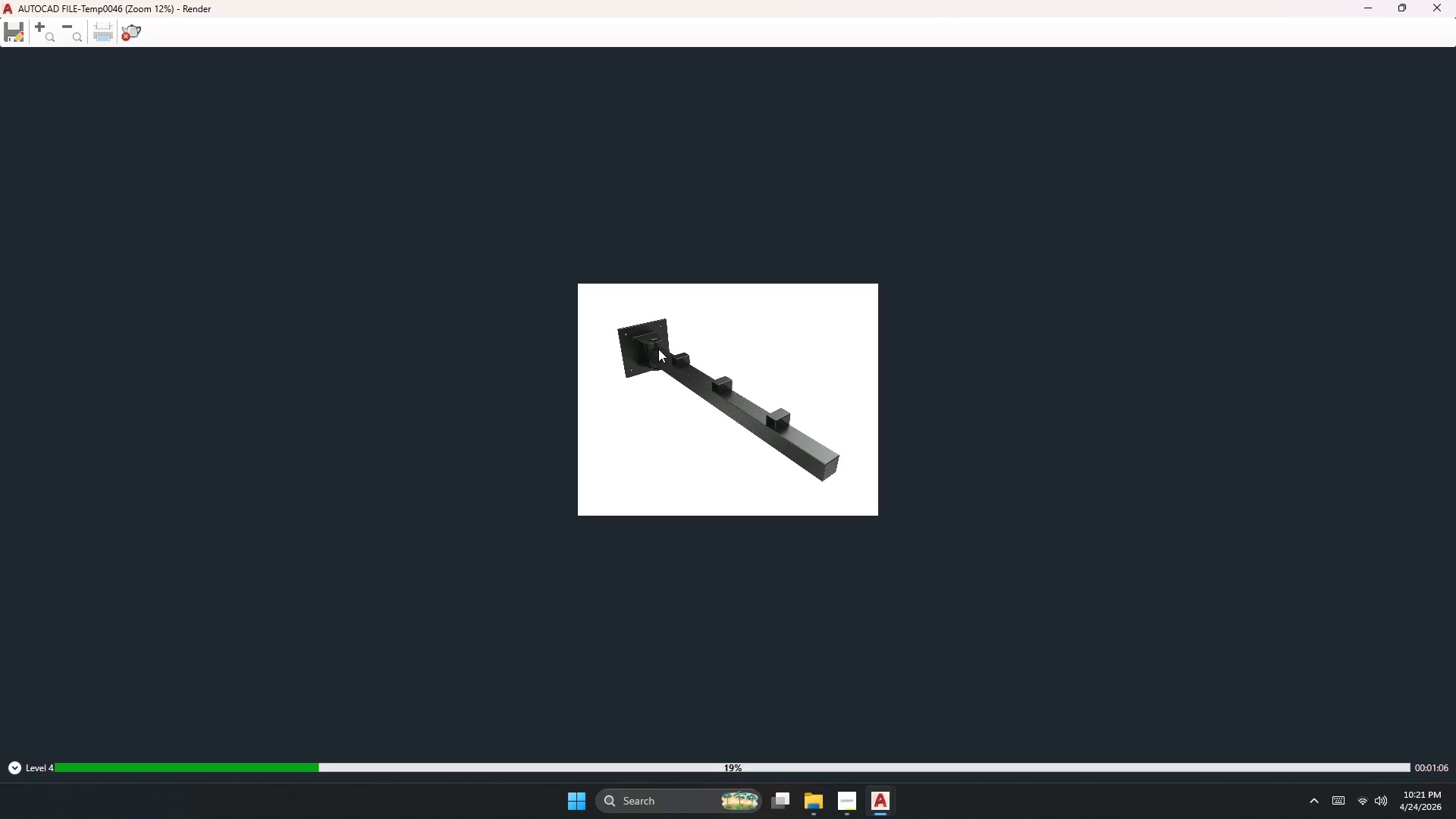 
scroll: coordinate [366, 143], scroll_direction: up, amount: 4.0
 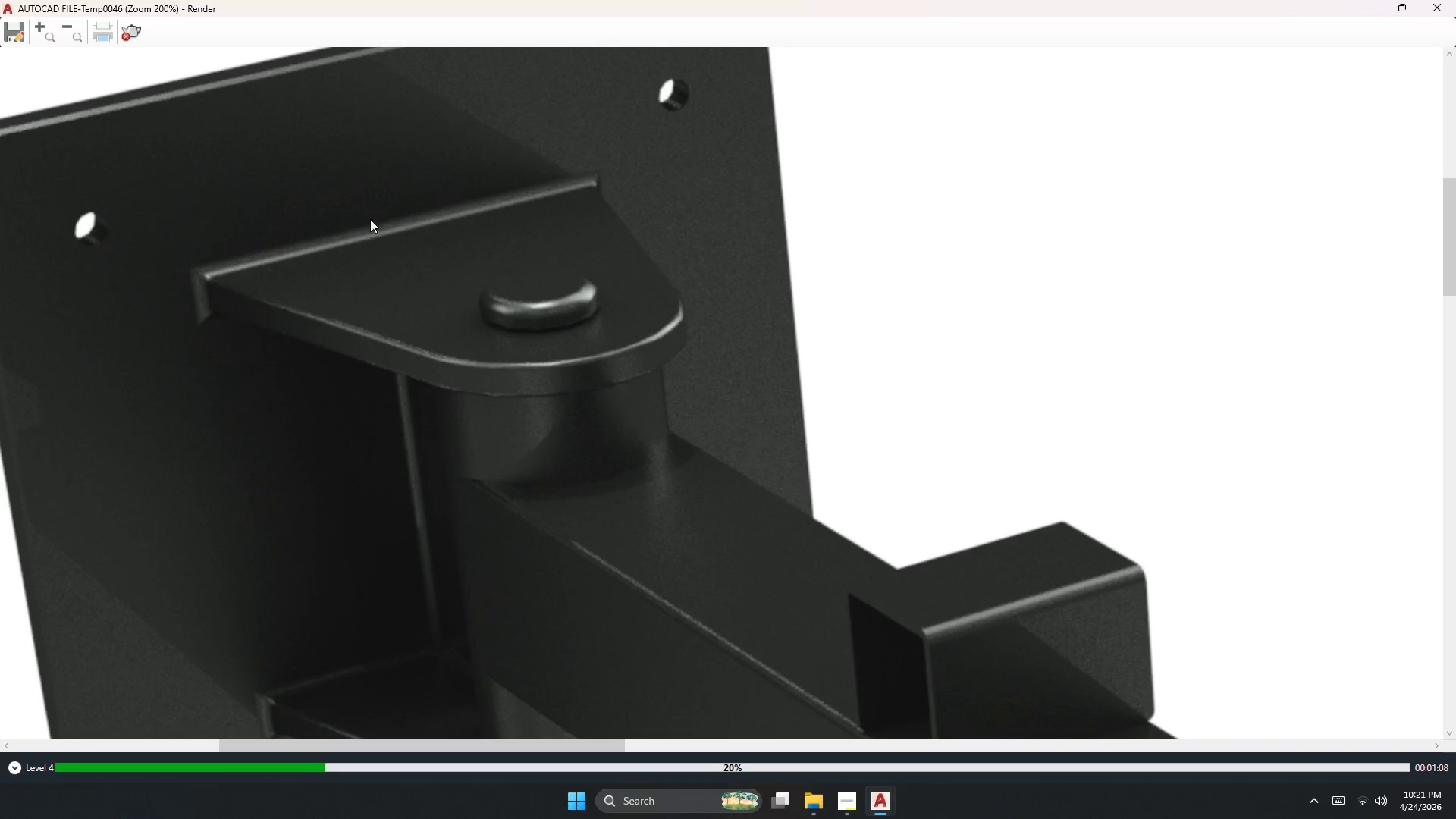 
scroll: coordinate [369, 284], scroll_direction: down, amount: 2.0
 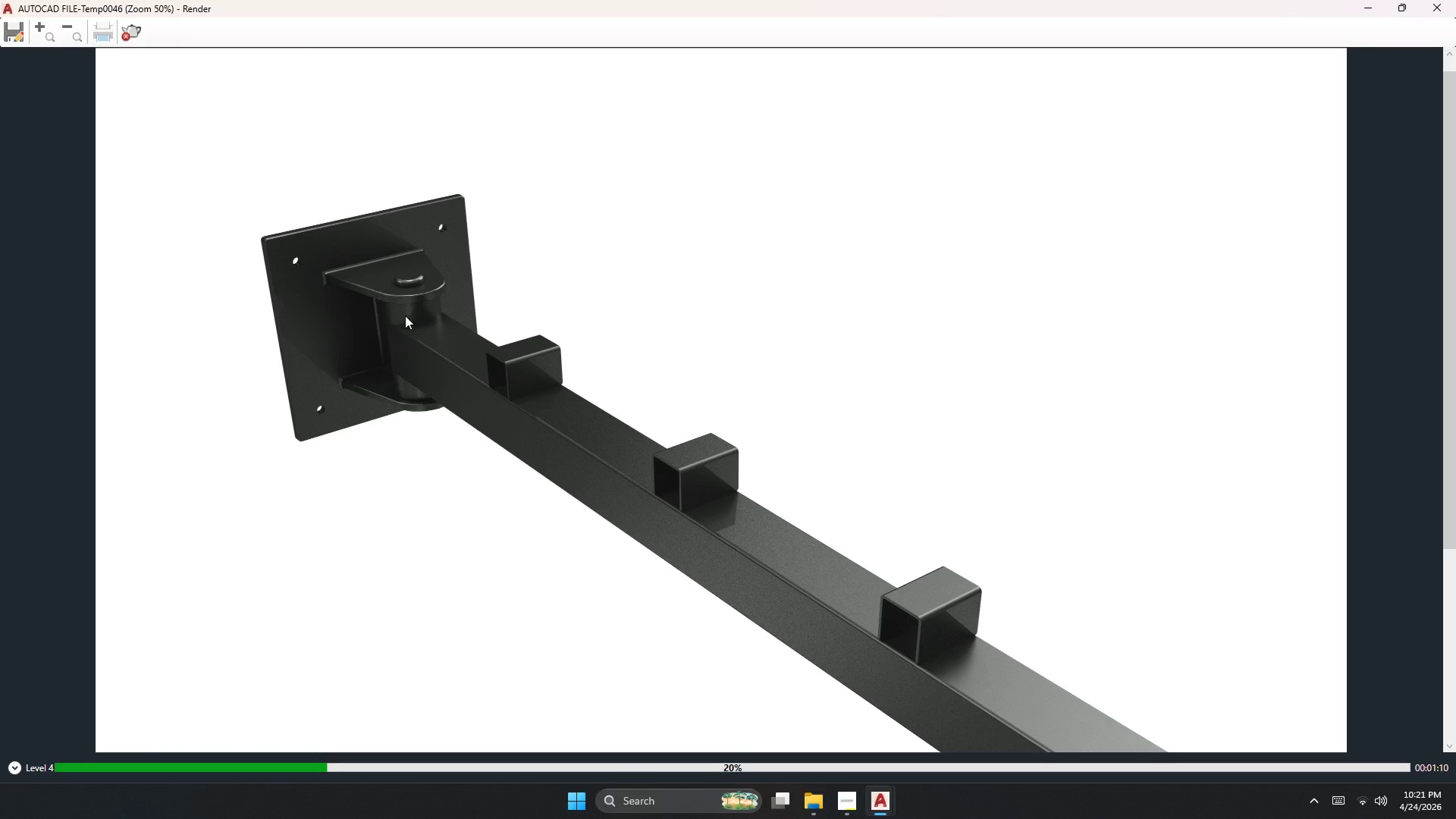 
scroll: coordinate [406, 316], scroll_direction: up, amount: 1.0
 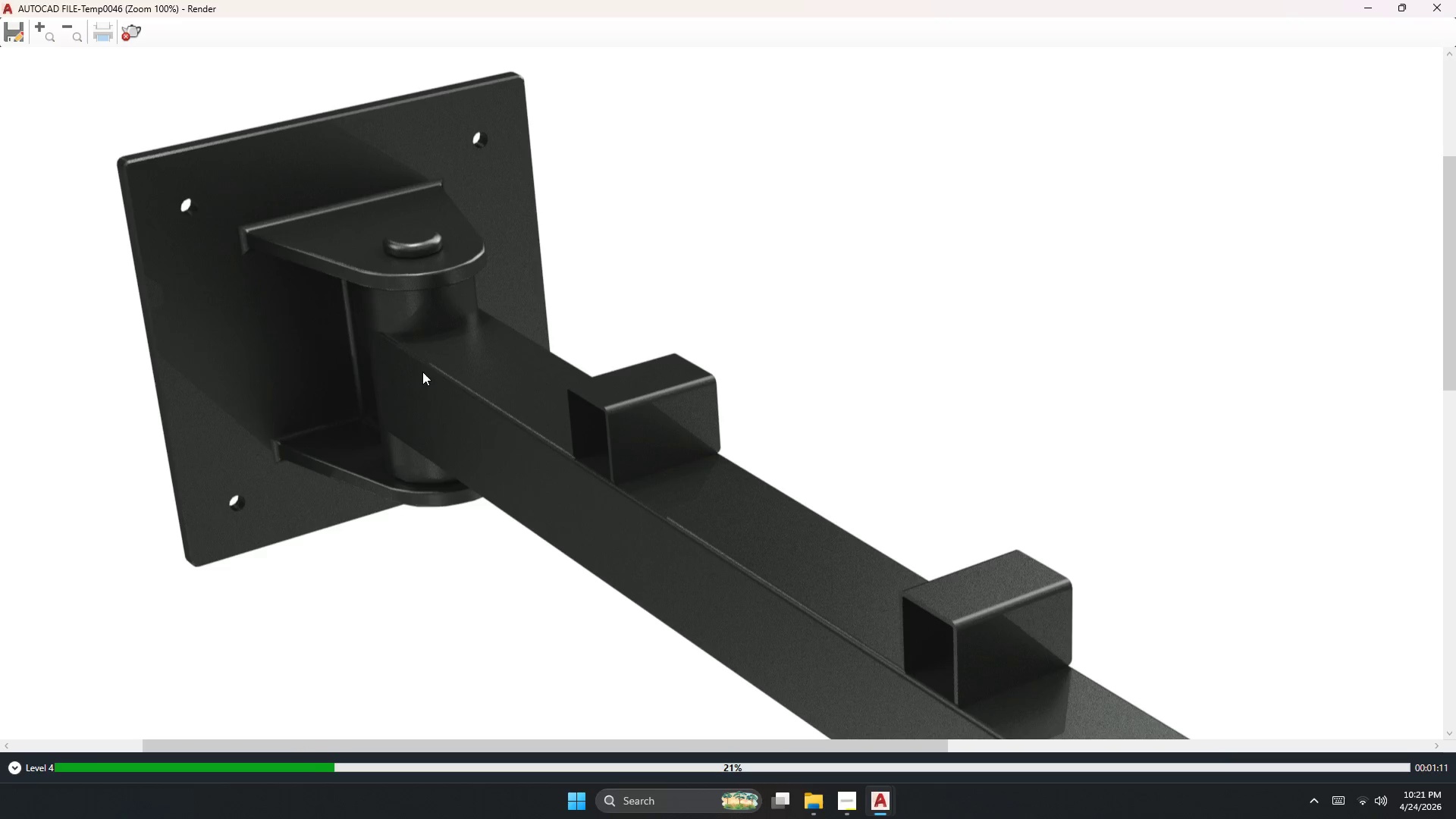 
scroll: coordinate [421, 369], scroll_direction: down, amount: 2.0
 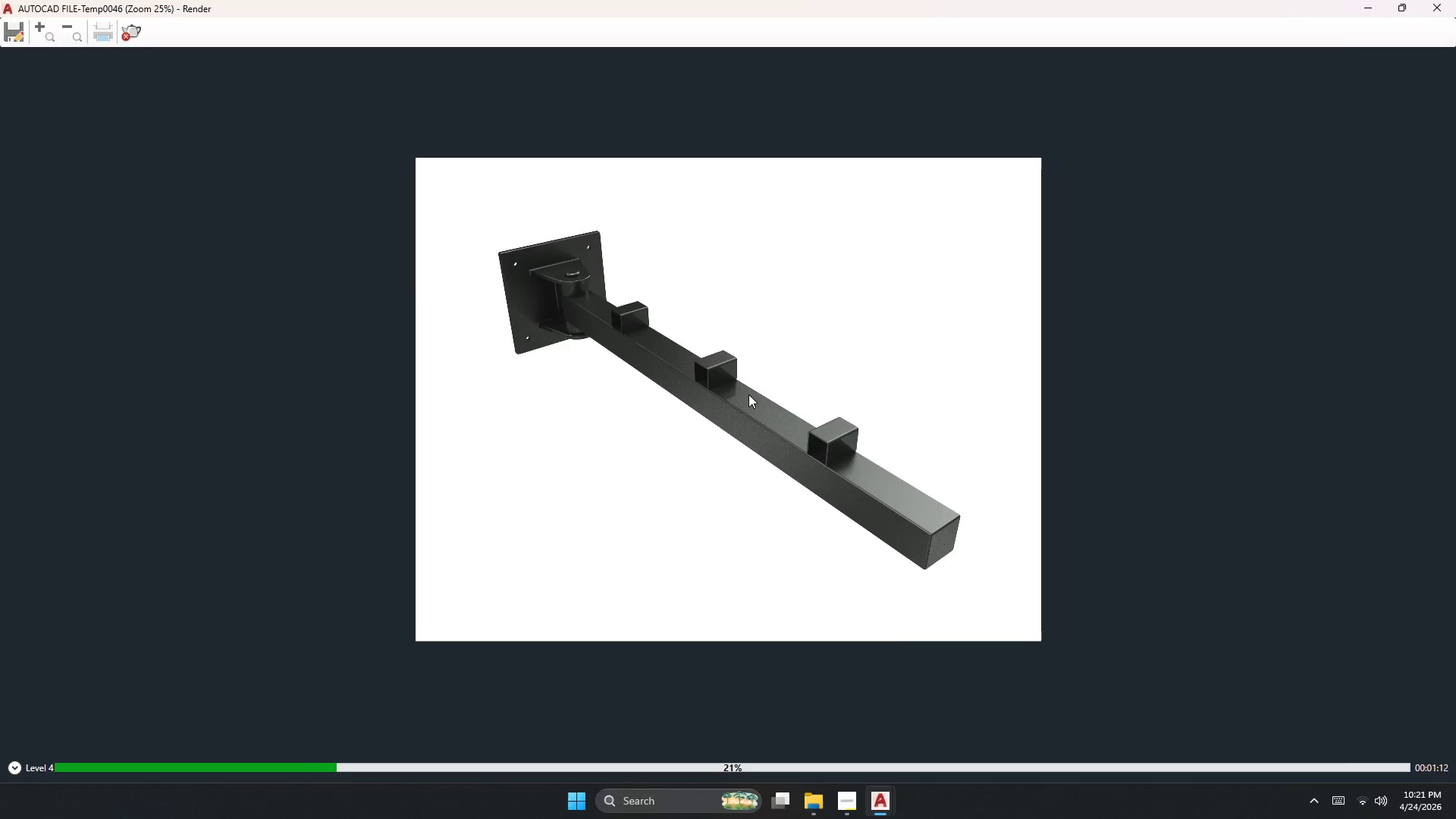 
scroll: coordinate [789, 468], scroll_direction: none, amount: 0.0
 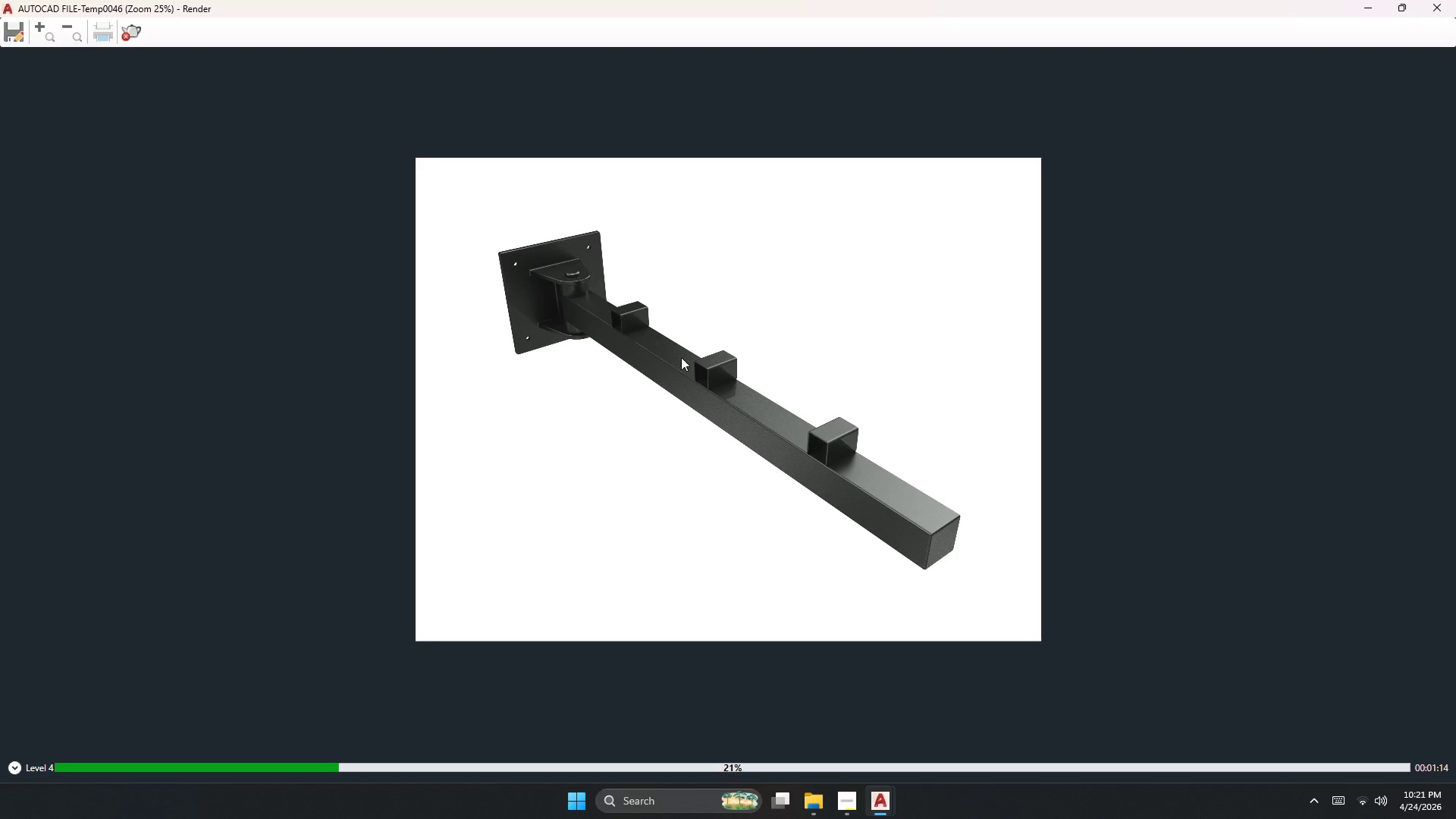 
scroll: coordinate [617, 298], scroll_direction: up, amount: 1.0
 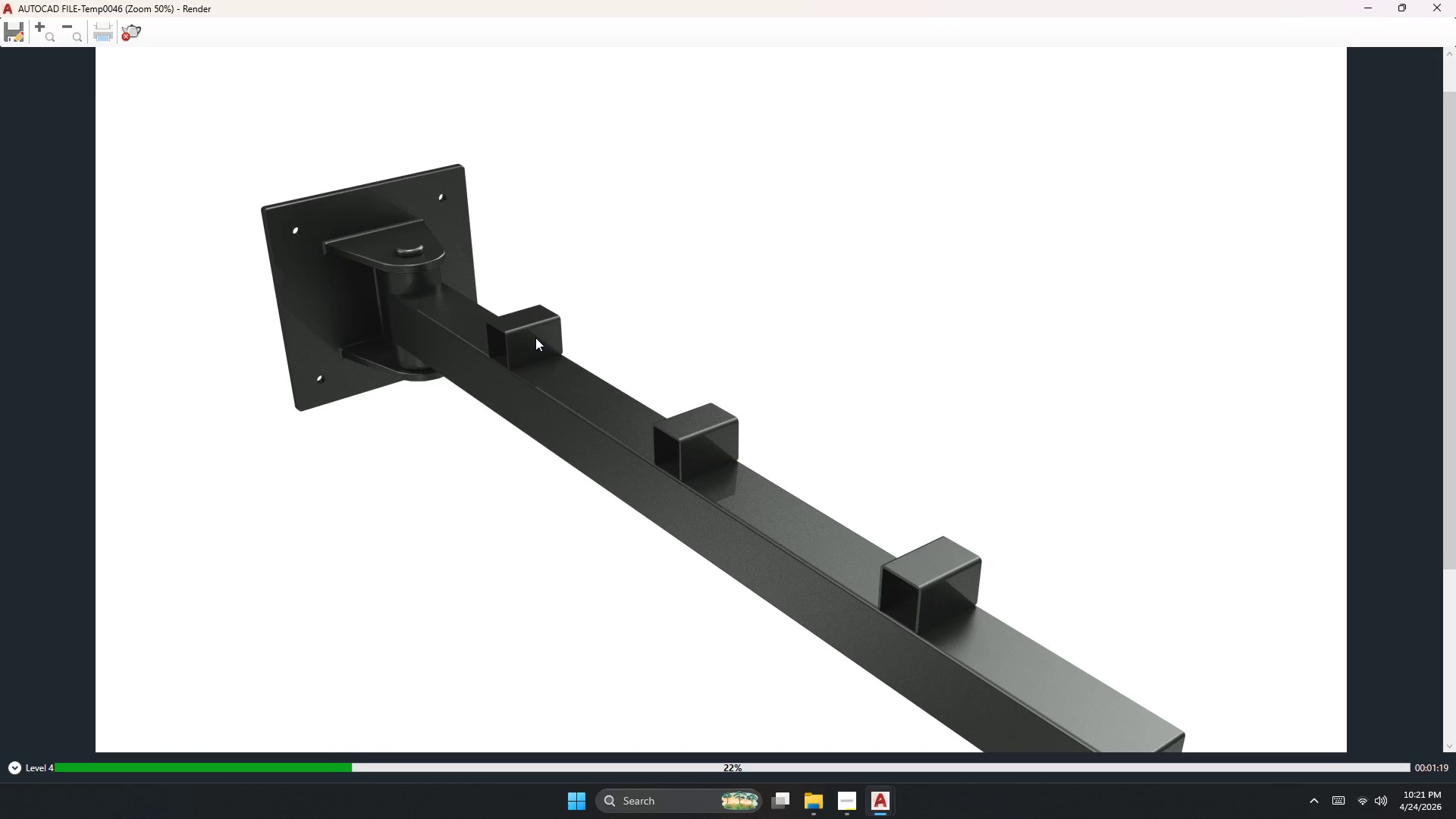 
wait(5.64)
 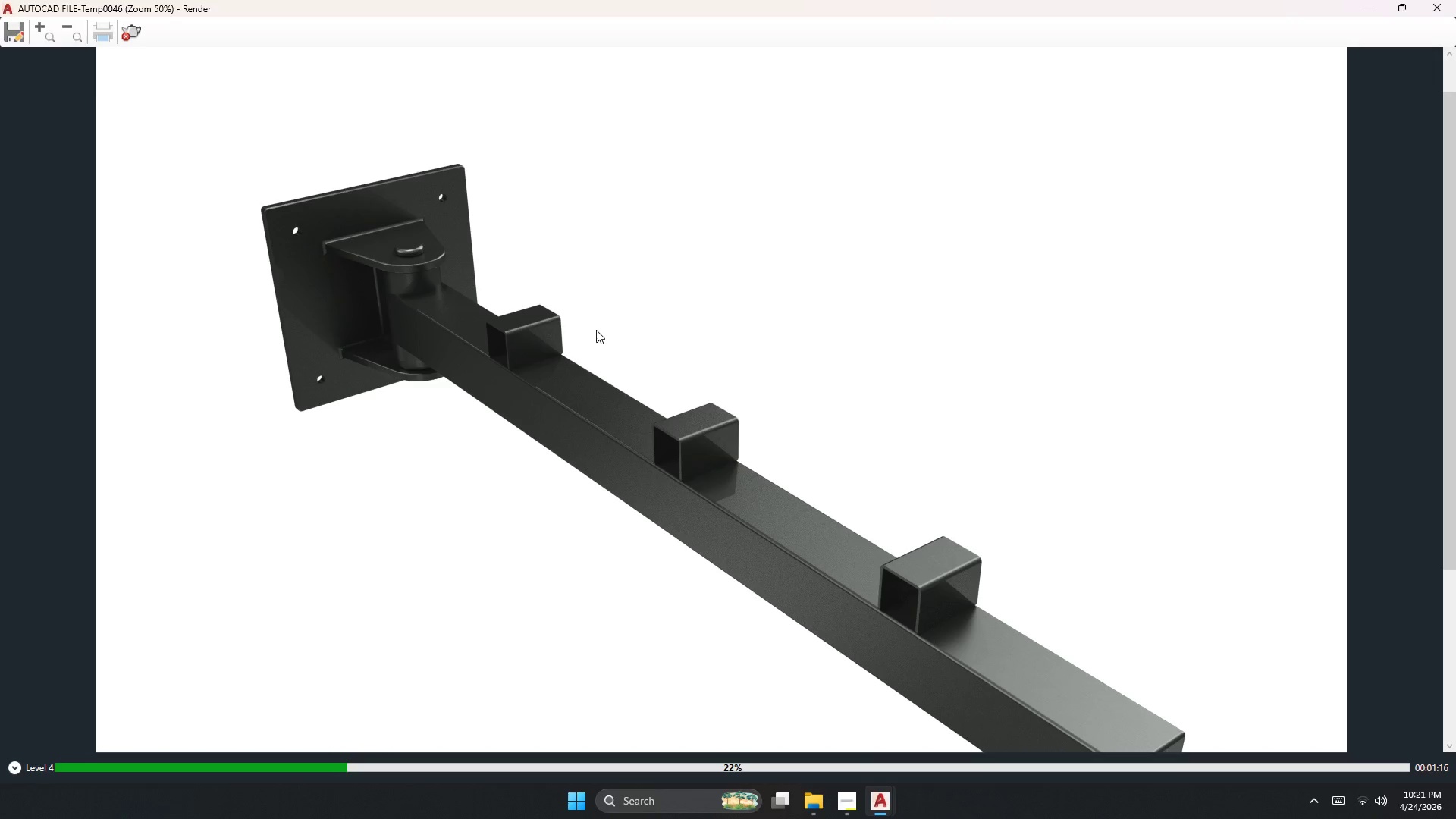 
scroll: coordinate [723, 447], scroll_direction: up, amount: 1.0
 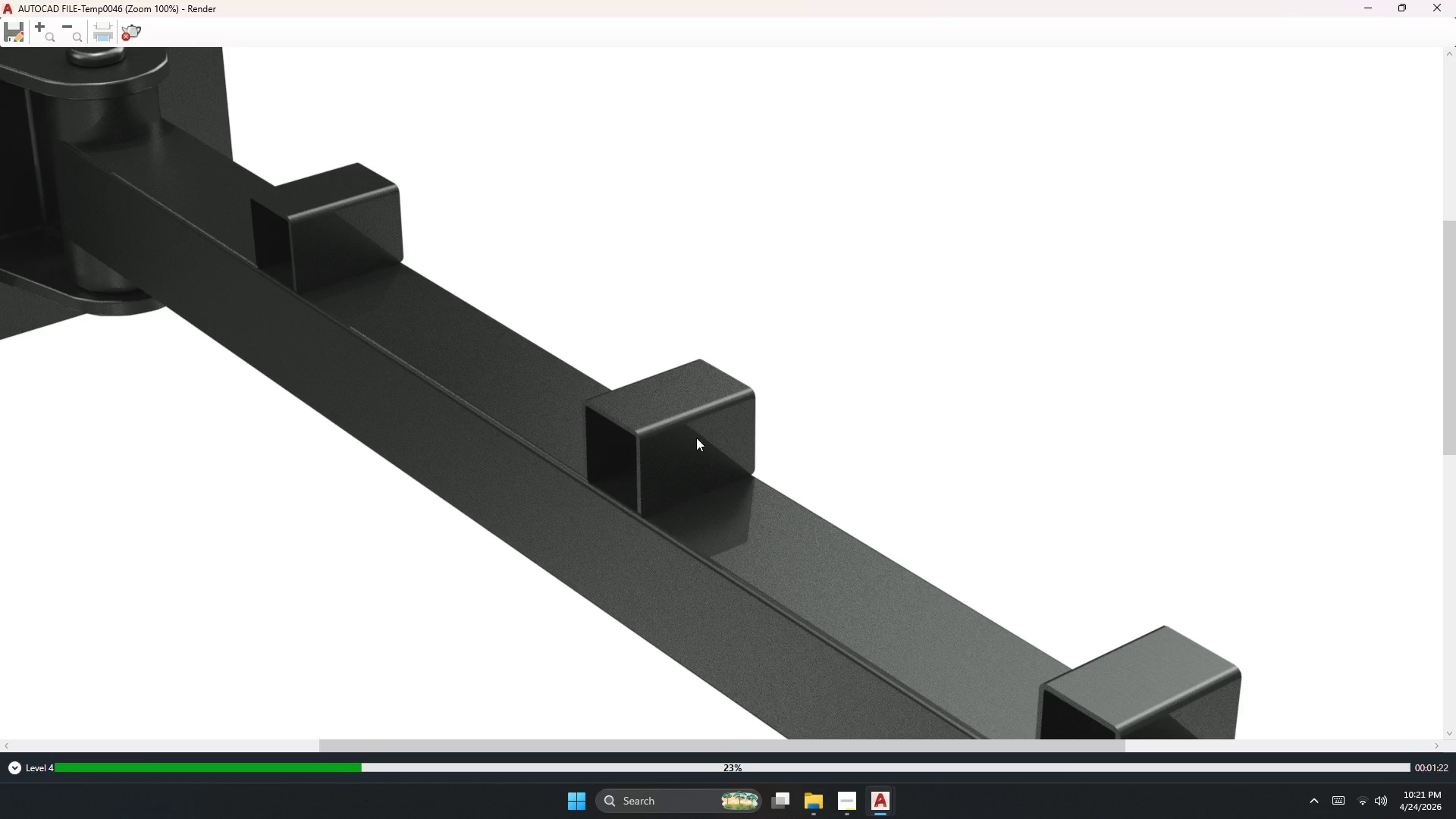 
scroll: coordinate [682, 439], scroll_direction: none, amount: 0.0
 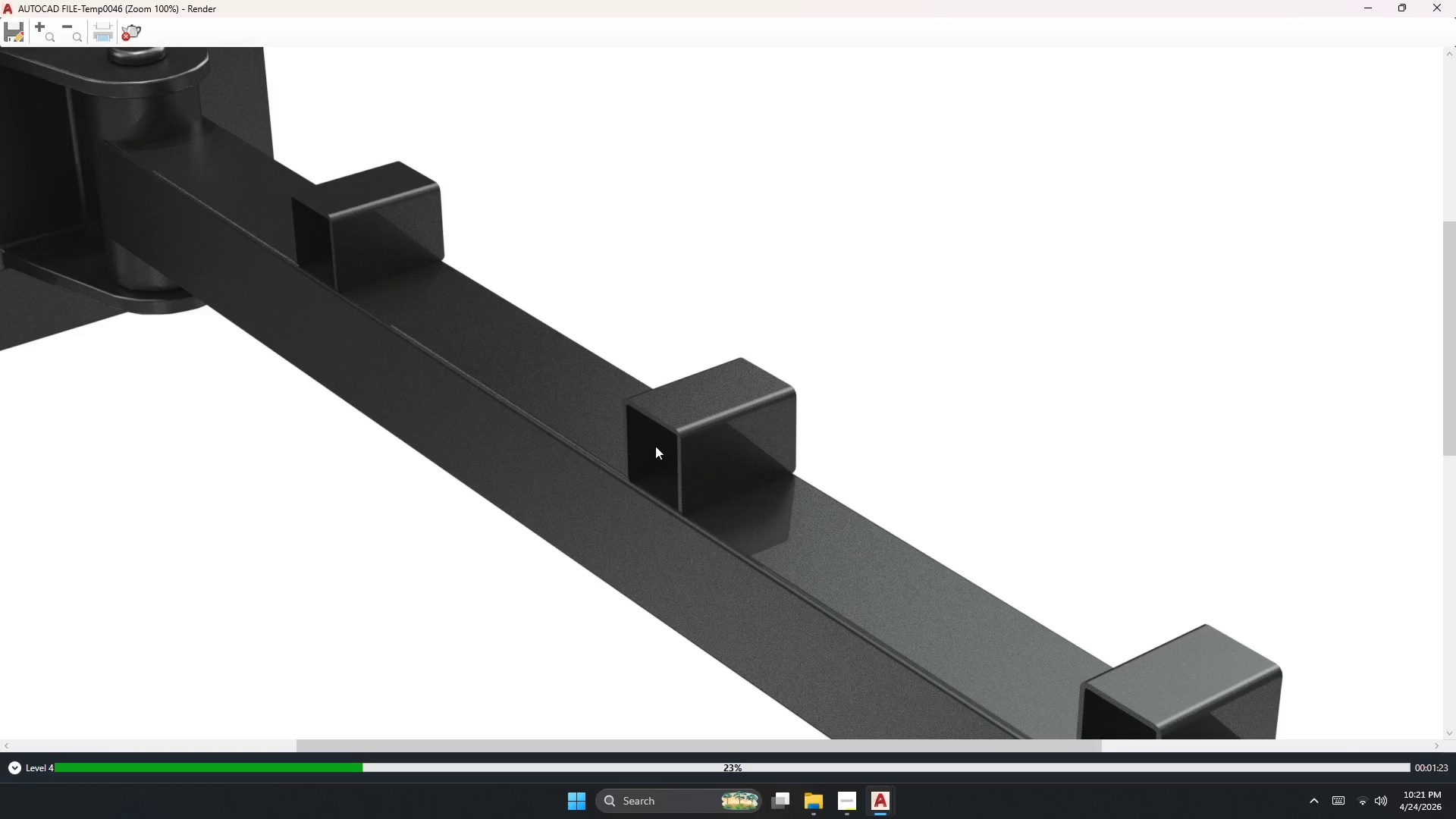 
scroll: coordinate [654, 447], scroll_direction: up, amount: 2.0
 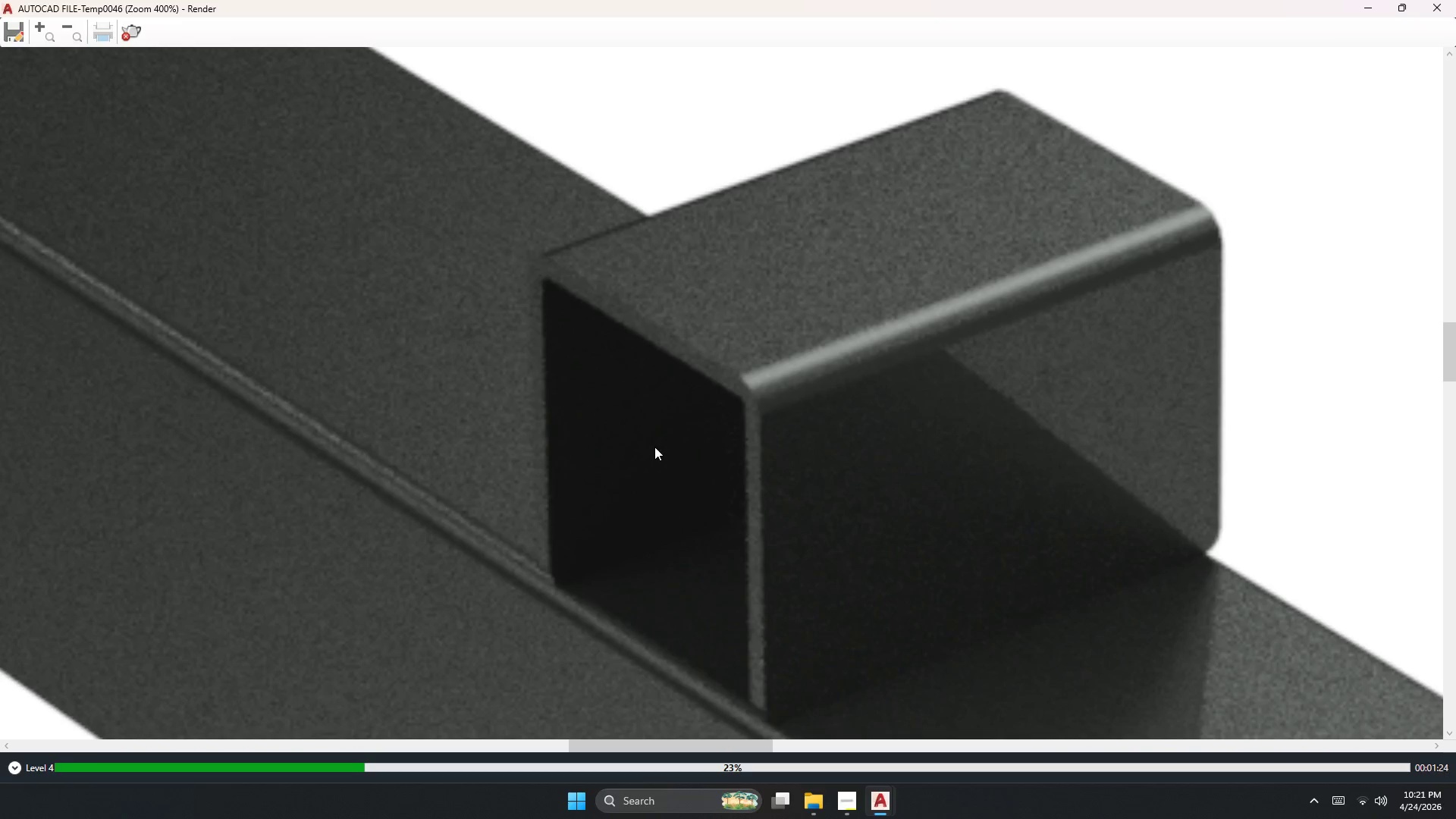 
scroll: coordinate [654, 448], scroll_direction: down, amount: 3.0
 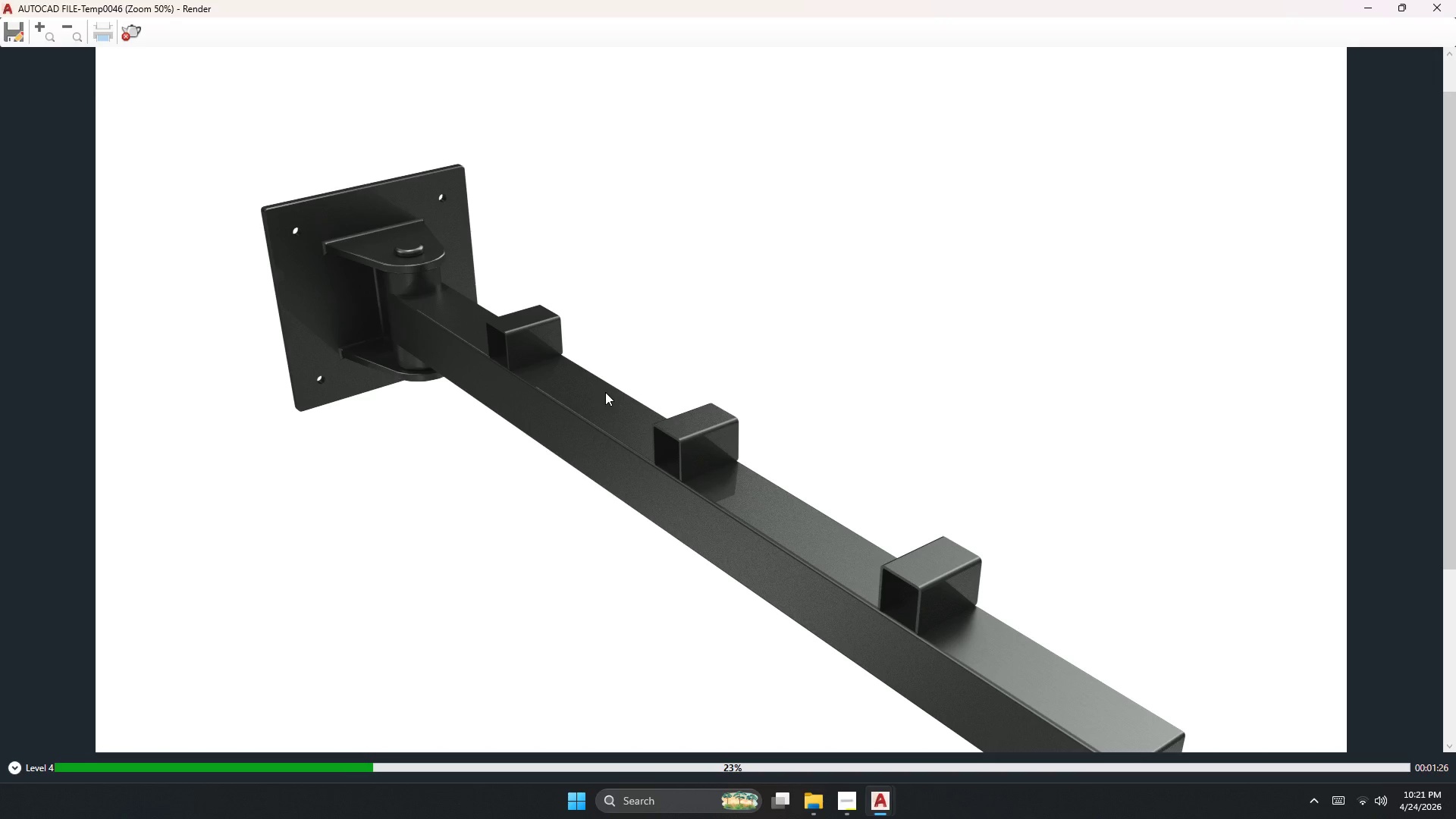 
scroll: coordinate [384, 277], scroll_direction: up, amount: 1.0
 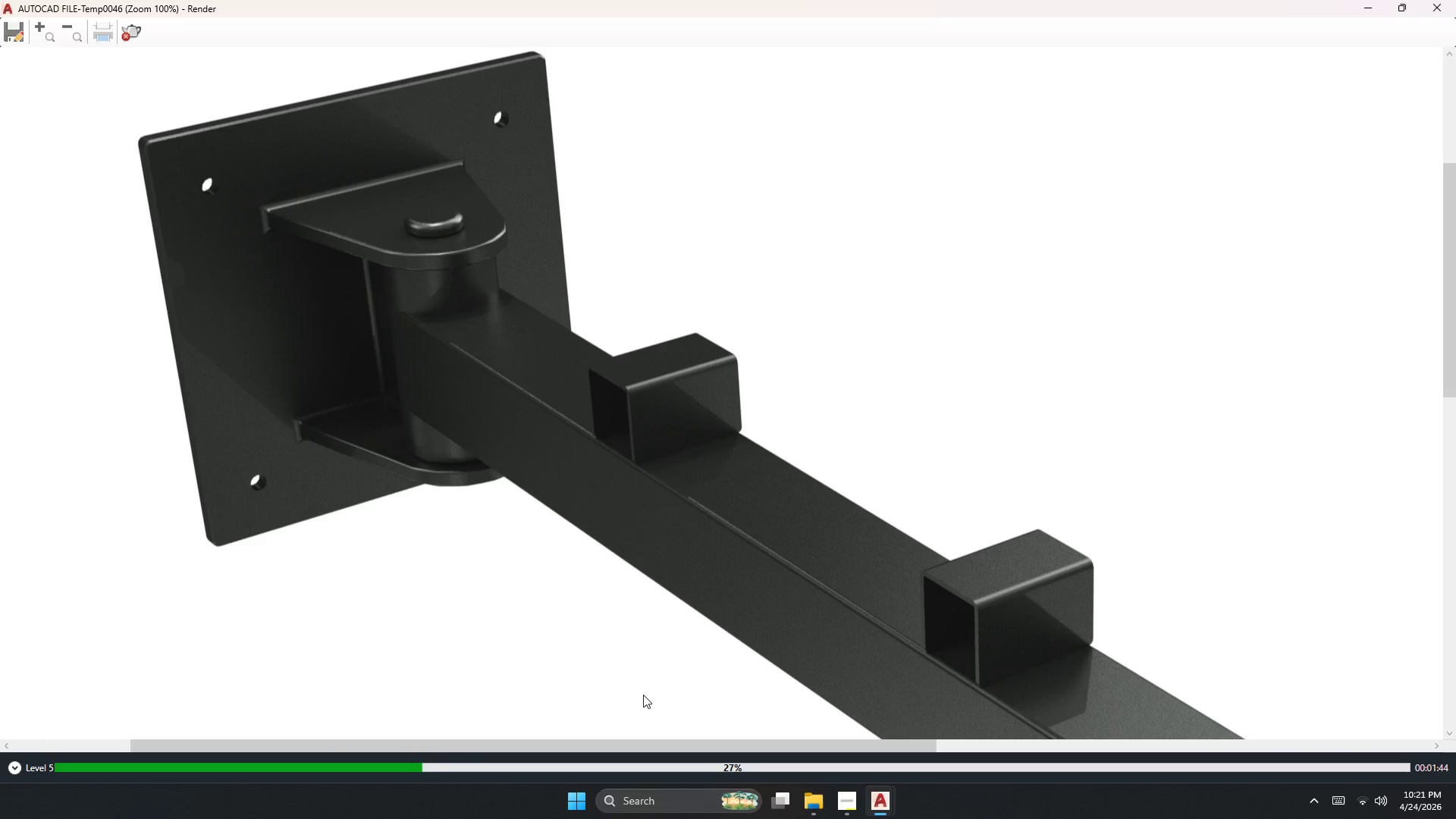 
wait(22.56)
 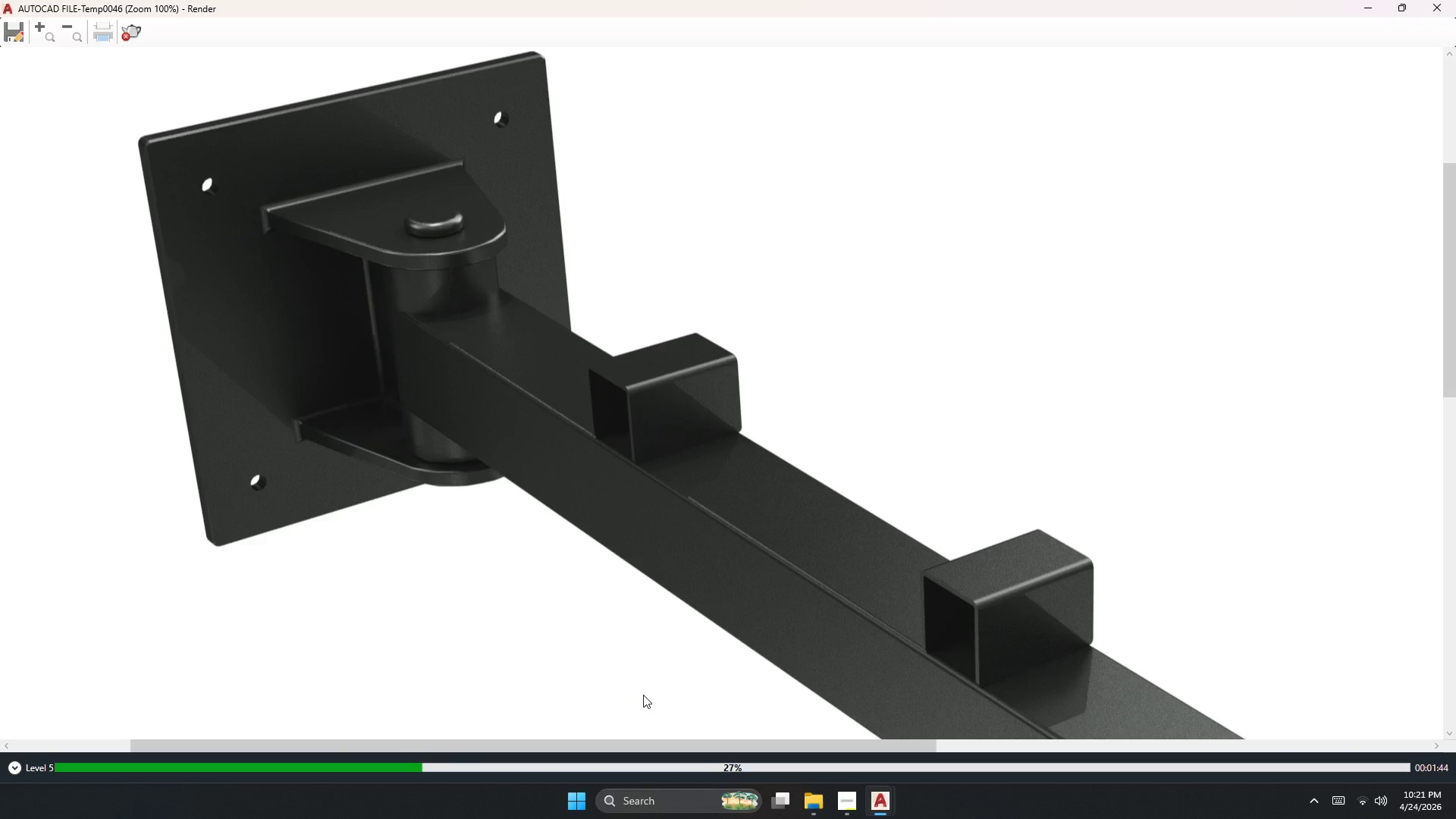 
left_click([858, 818])